 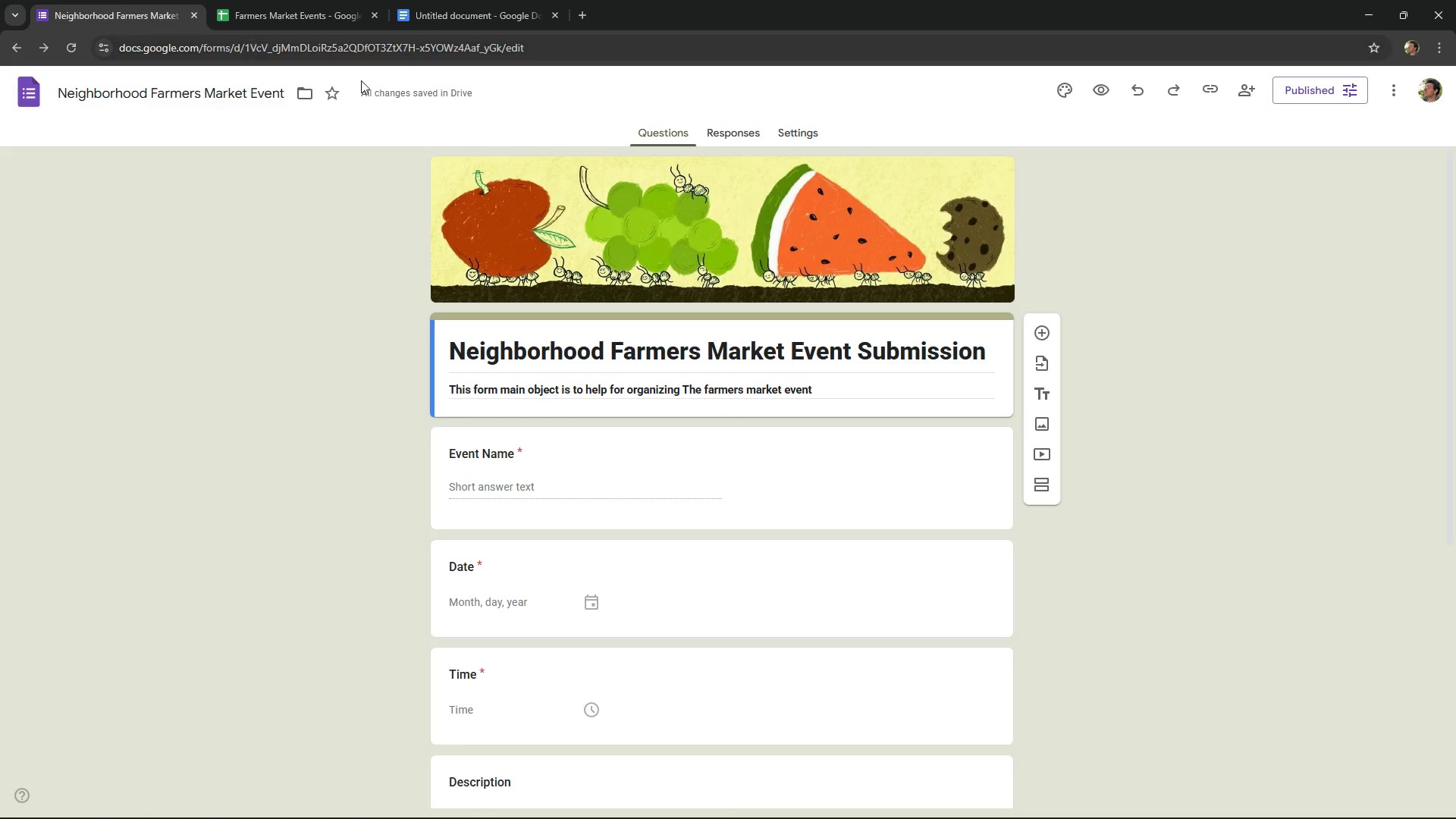 
left_click([1308, 83])
 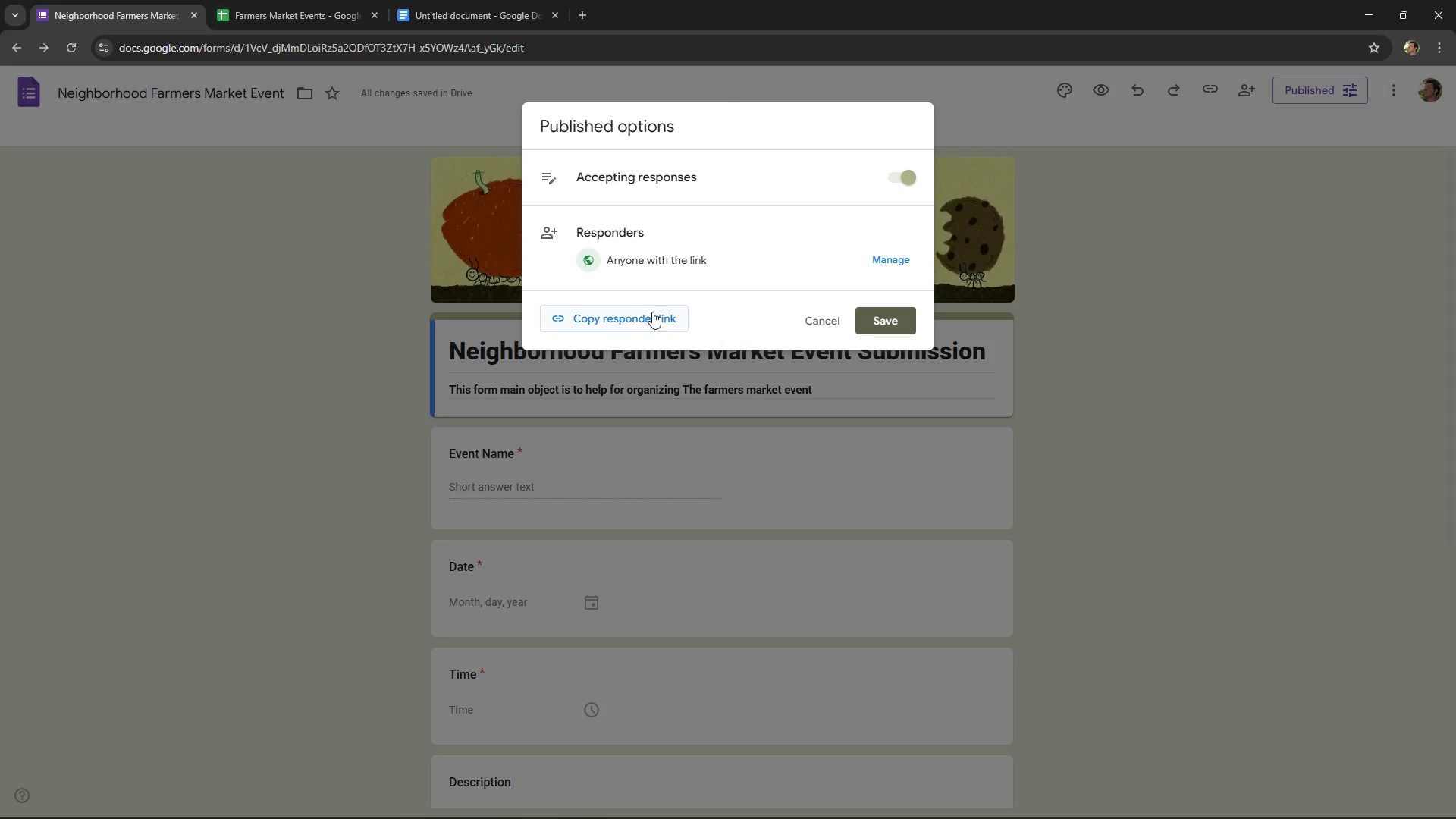 
left_click([605, 322])
 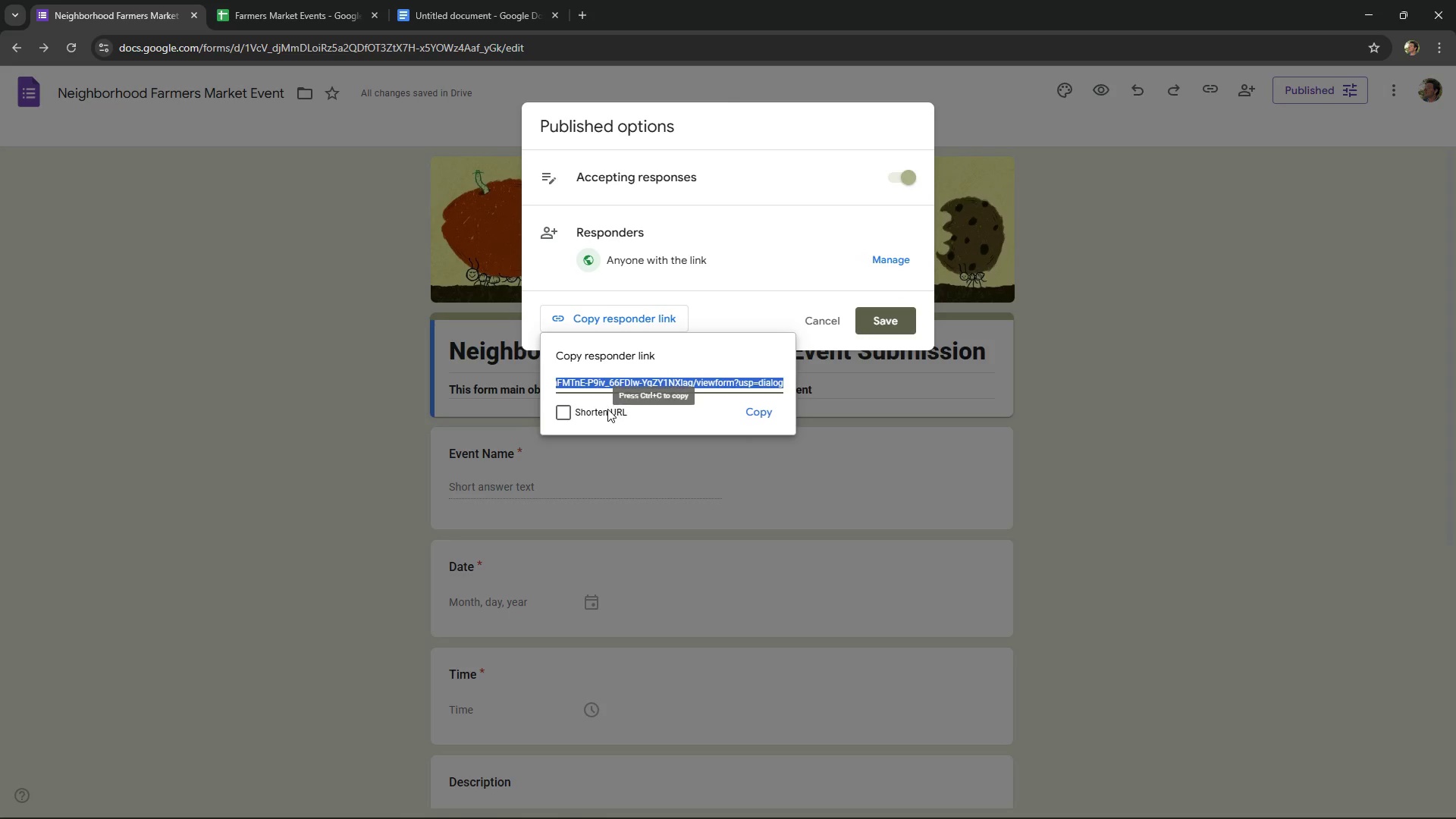 
left_click([607, 410])
 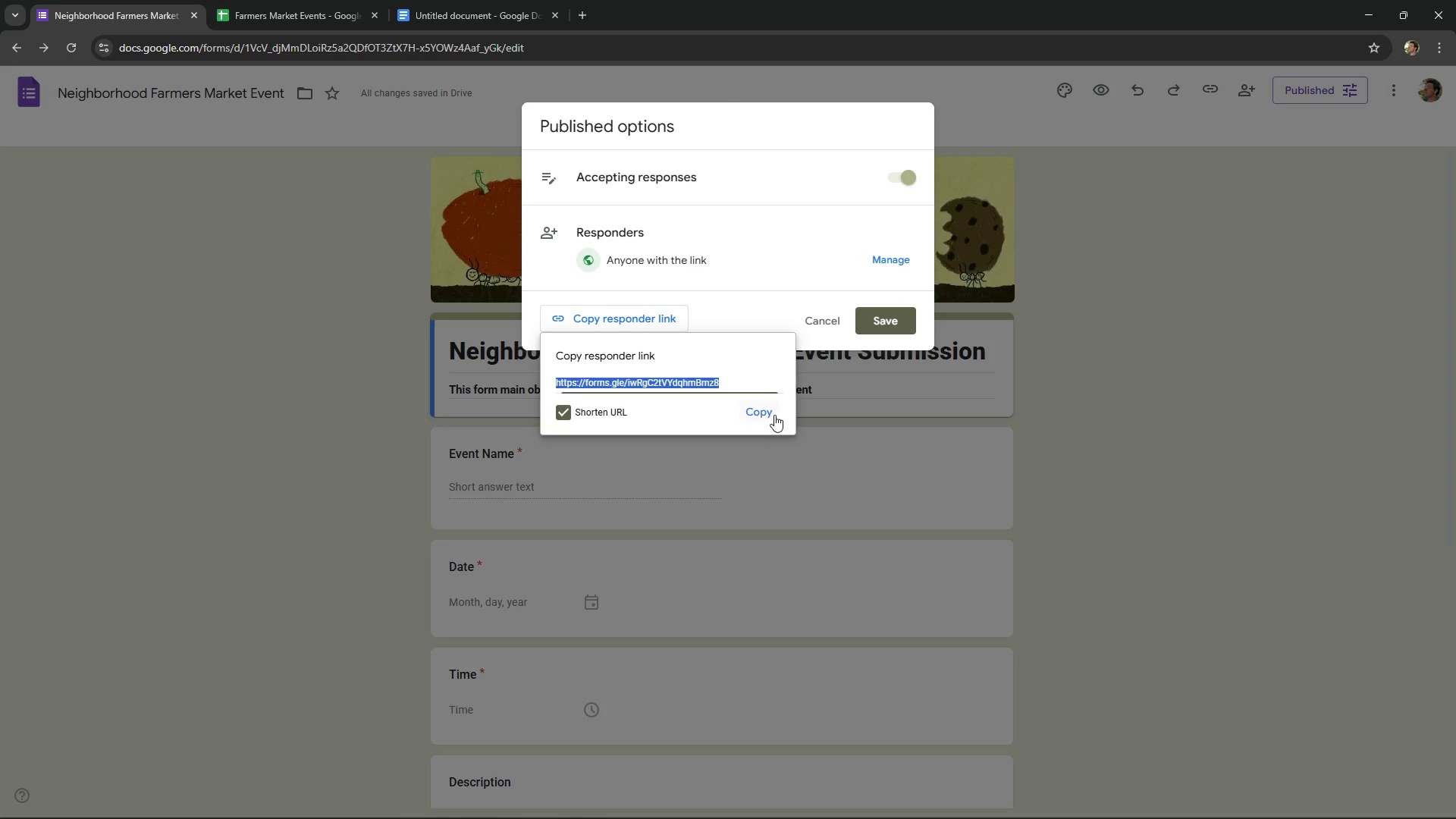 
left_click([774, 415])
 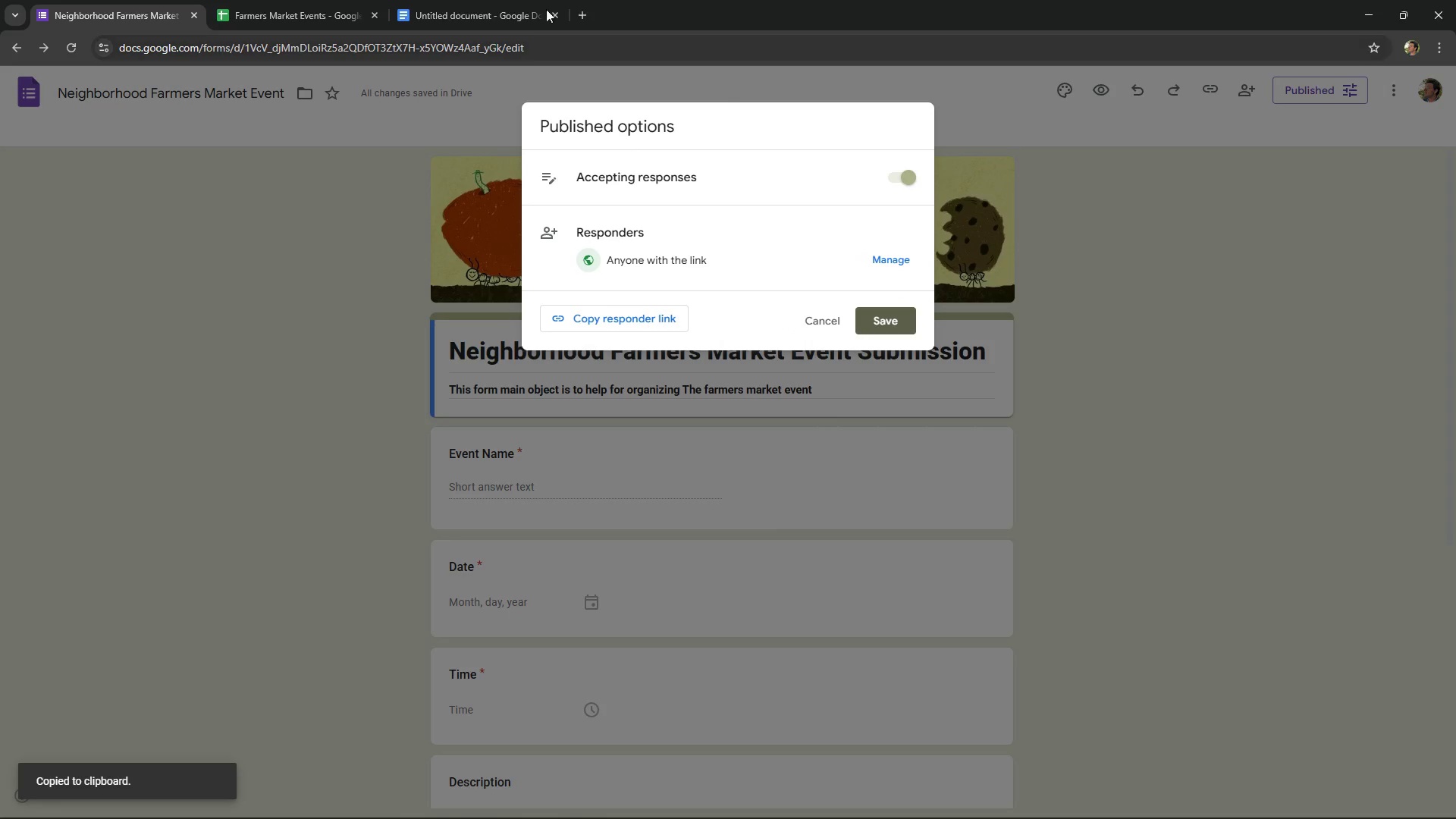 
left_click([516, 0])
 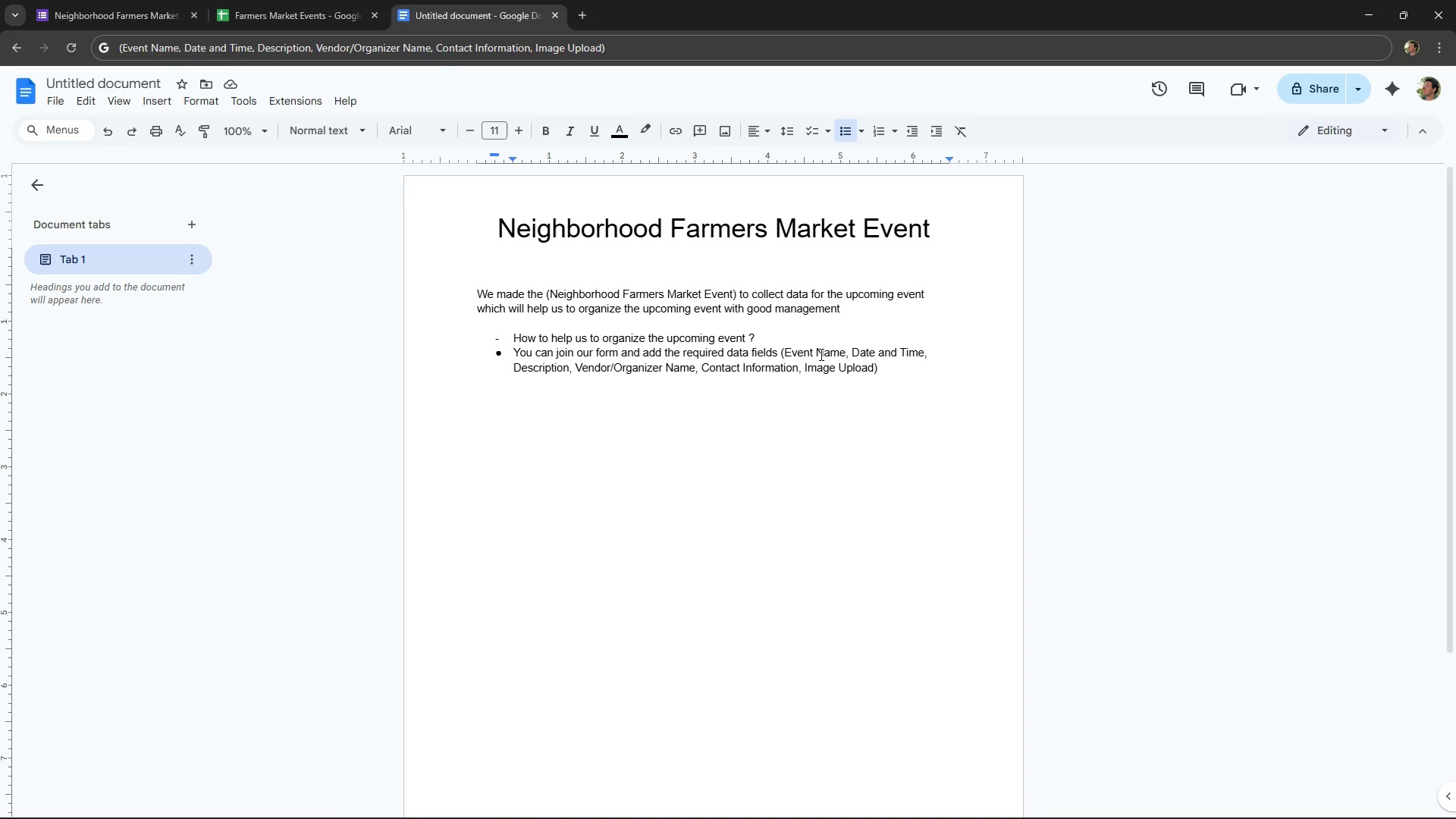 
key(Control+ControlLeft)
 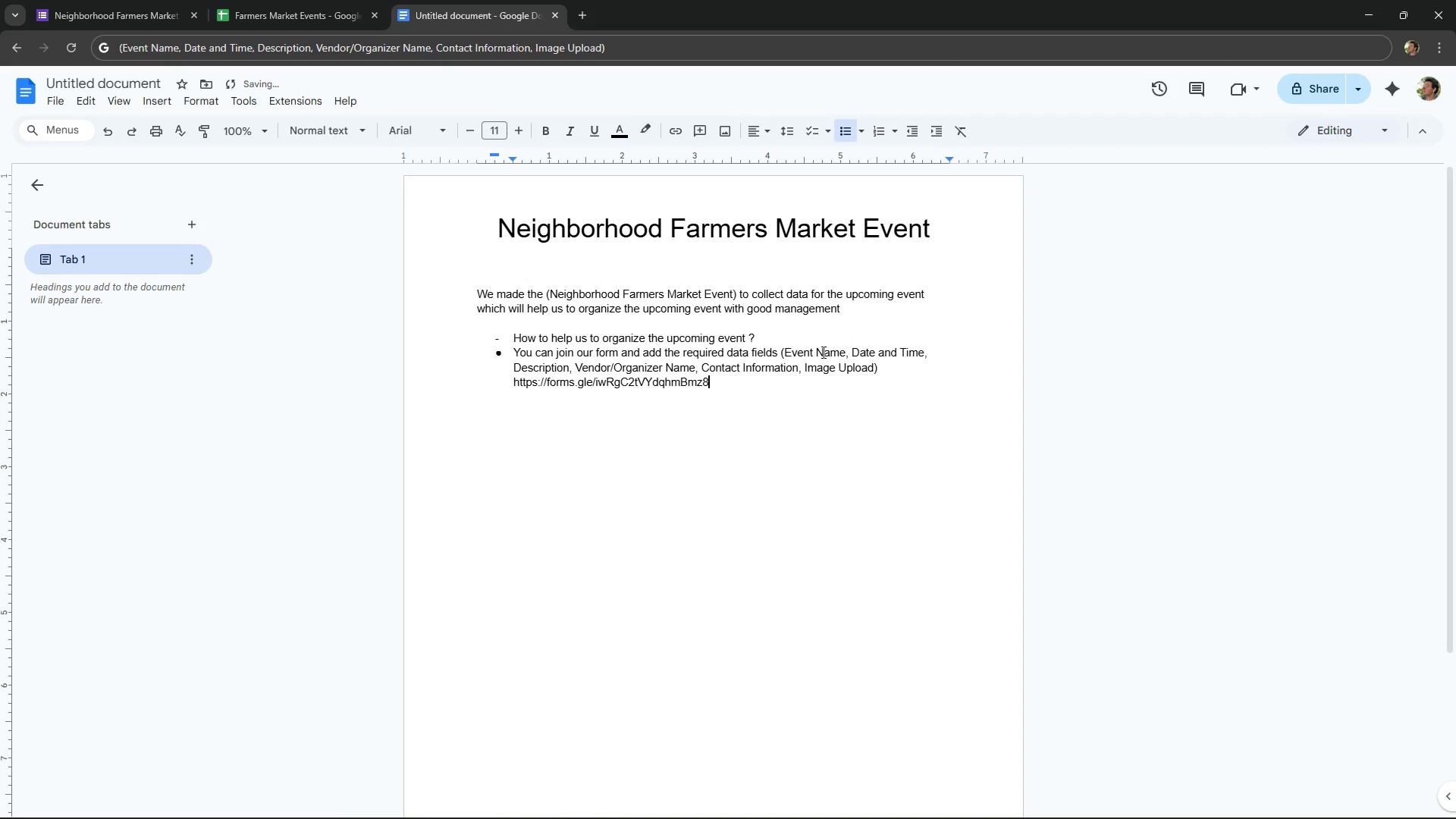 
key(Control+V)
 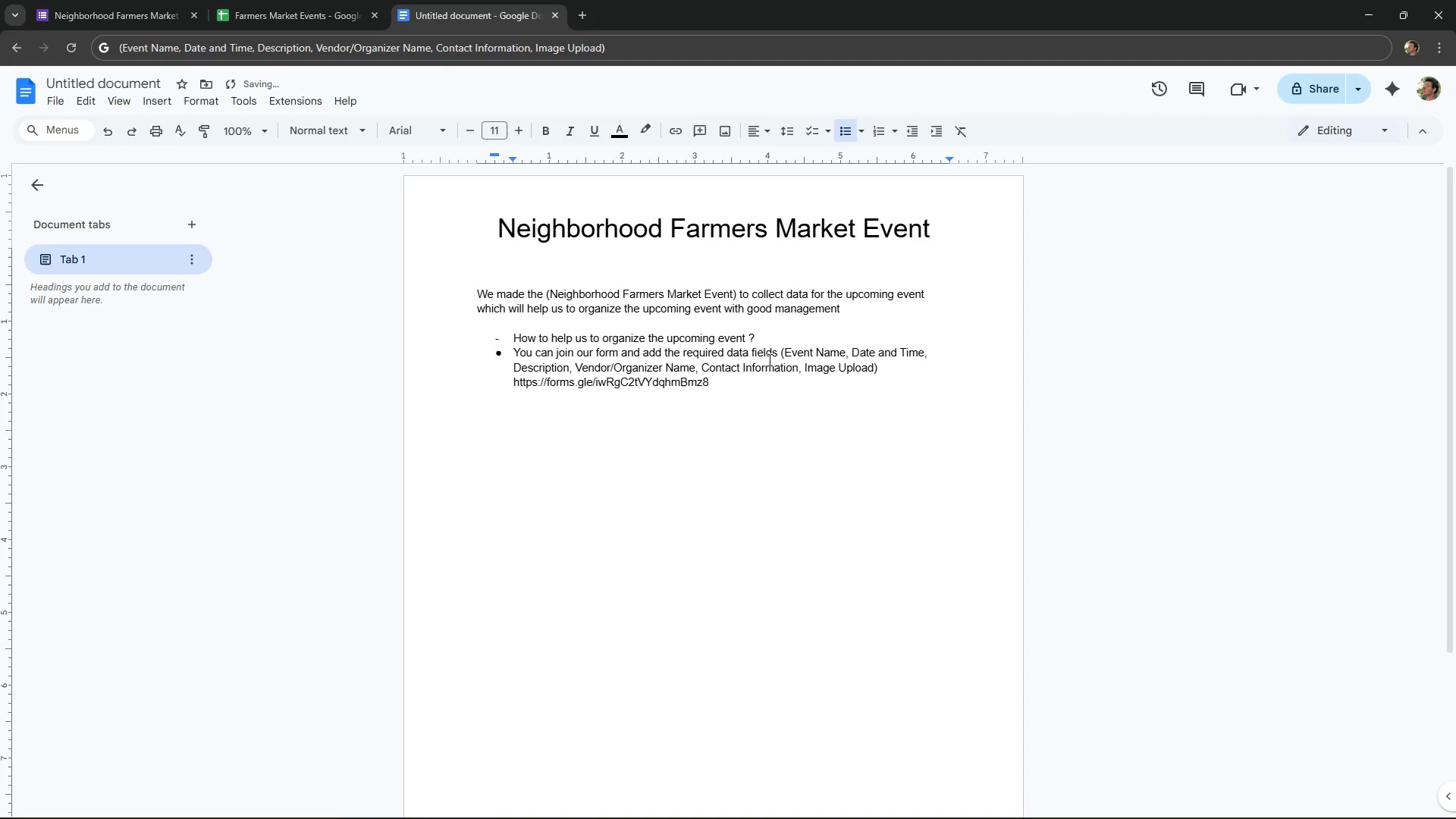 
left_click([750, 356])
 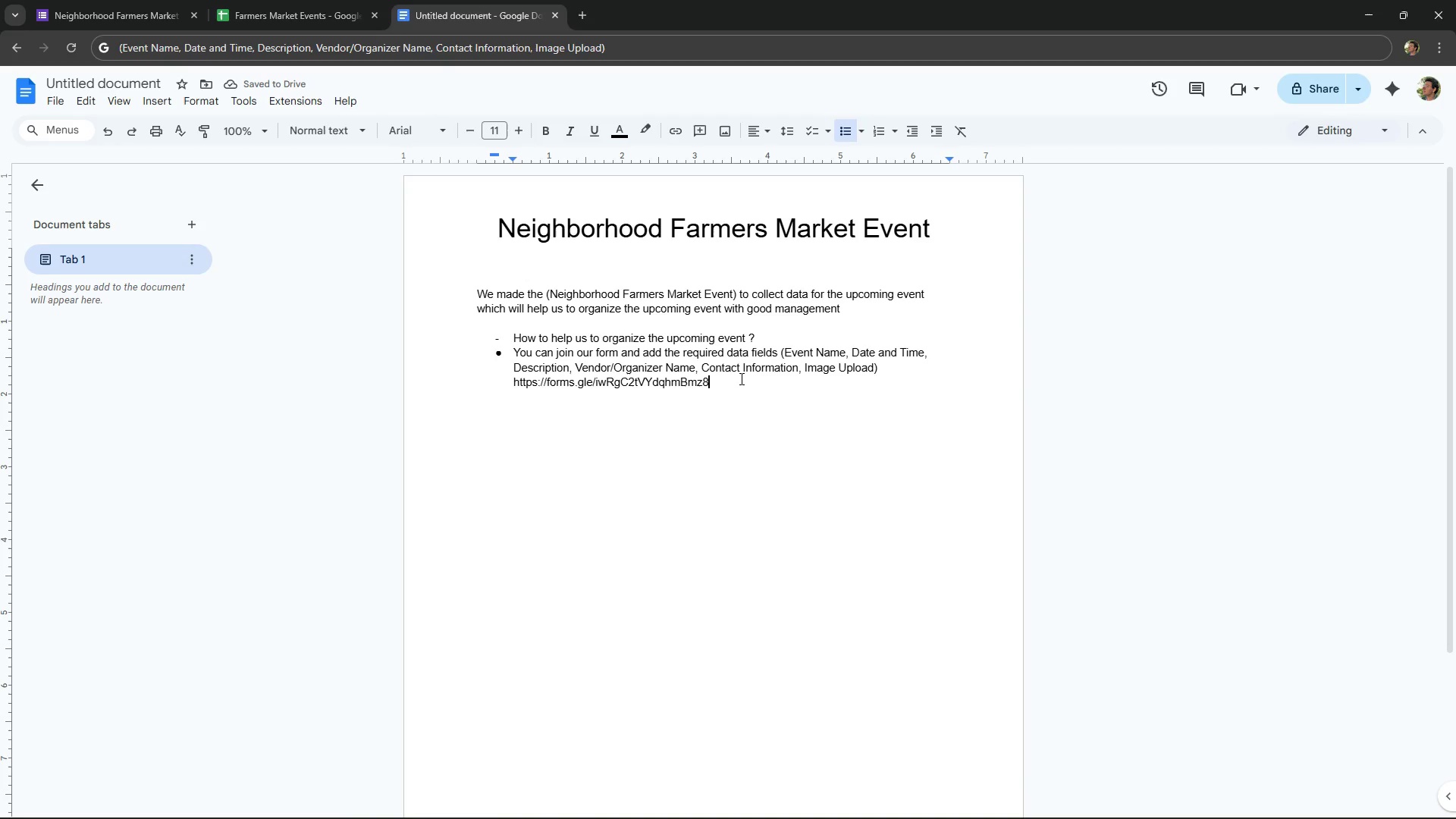 
double_click([740, 378])
 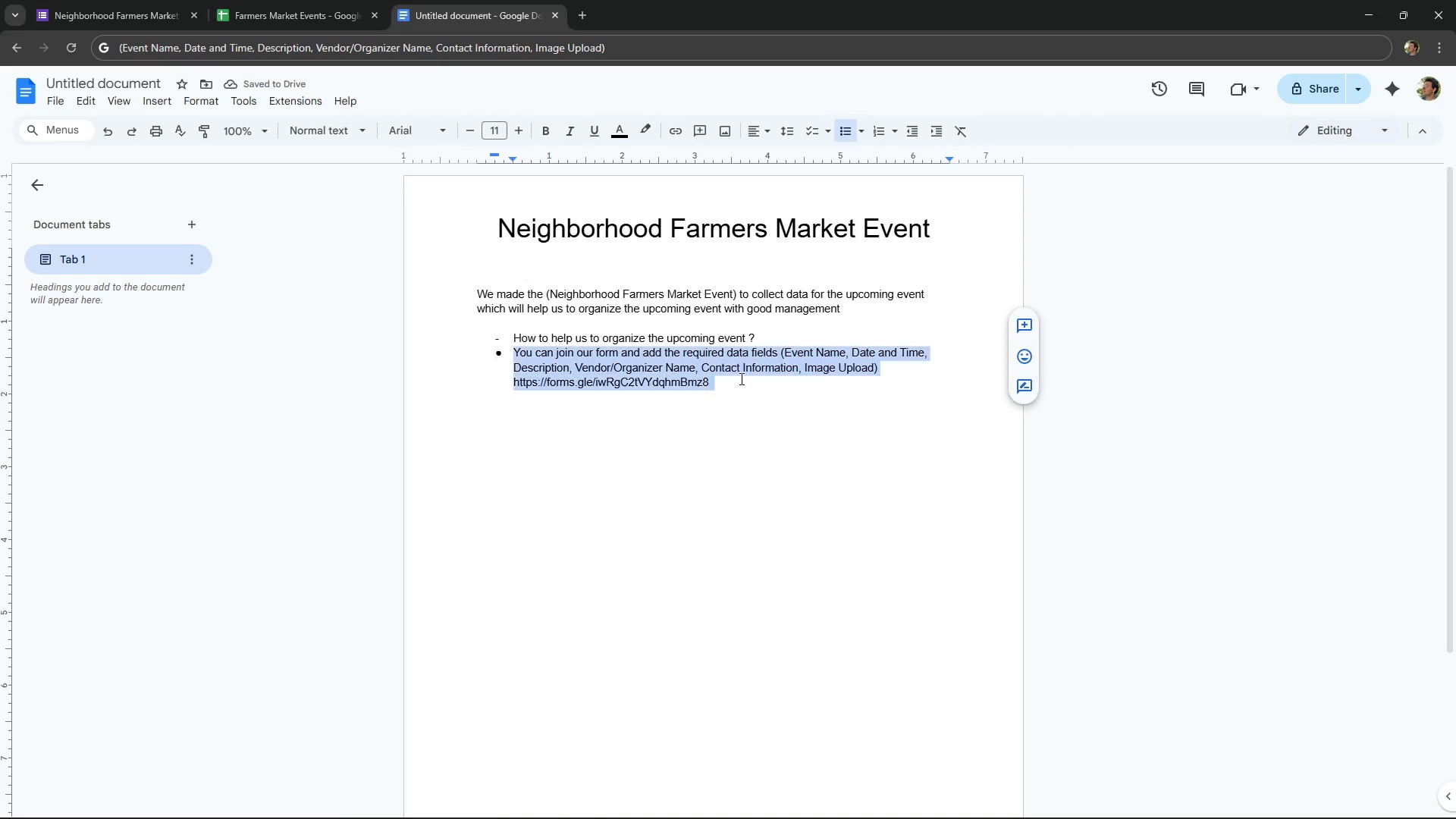 
triple_click([740, 378])
 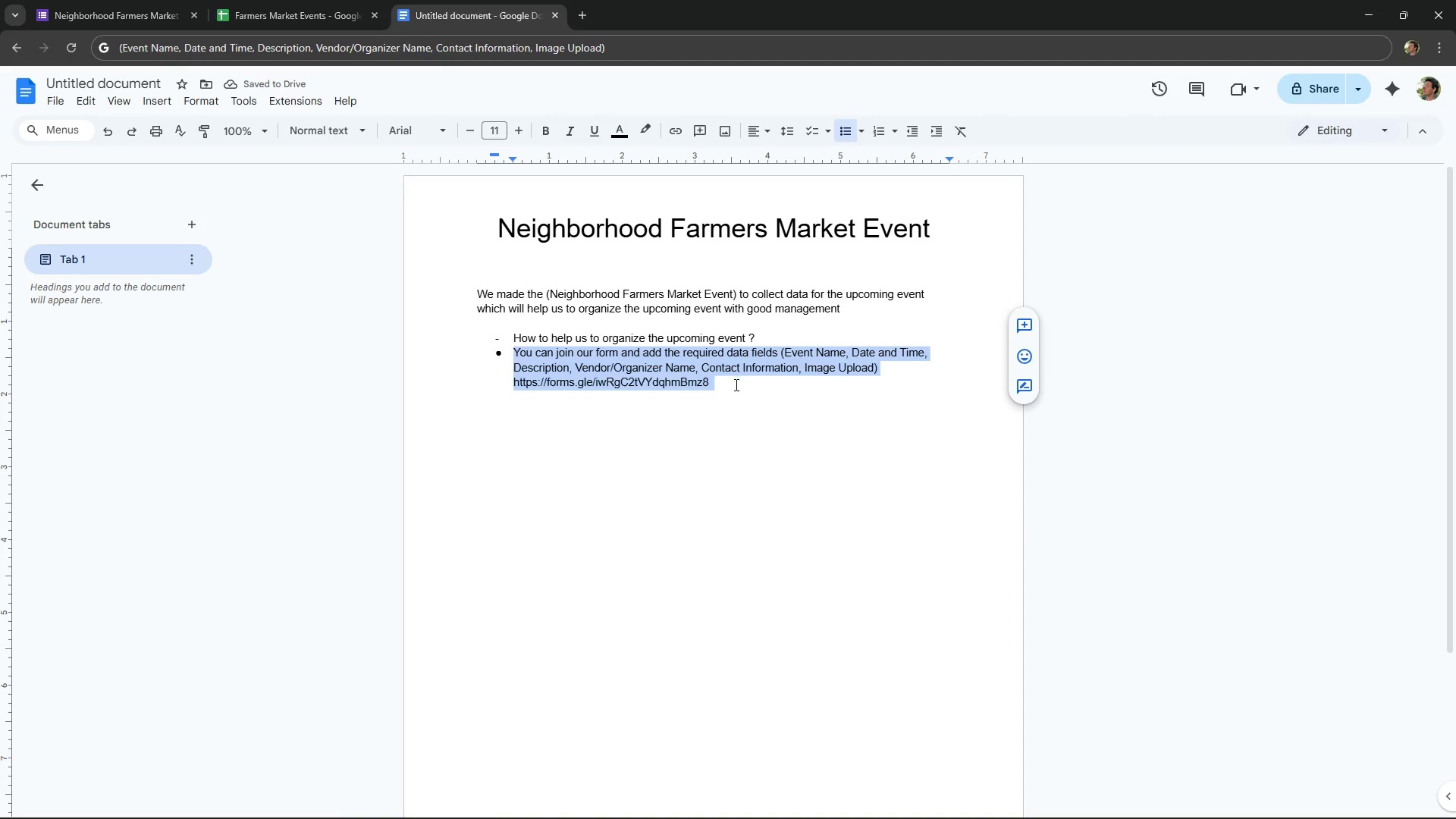 
left_click([735, 384])
 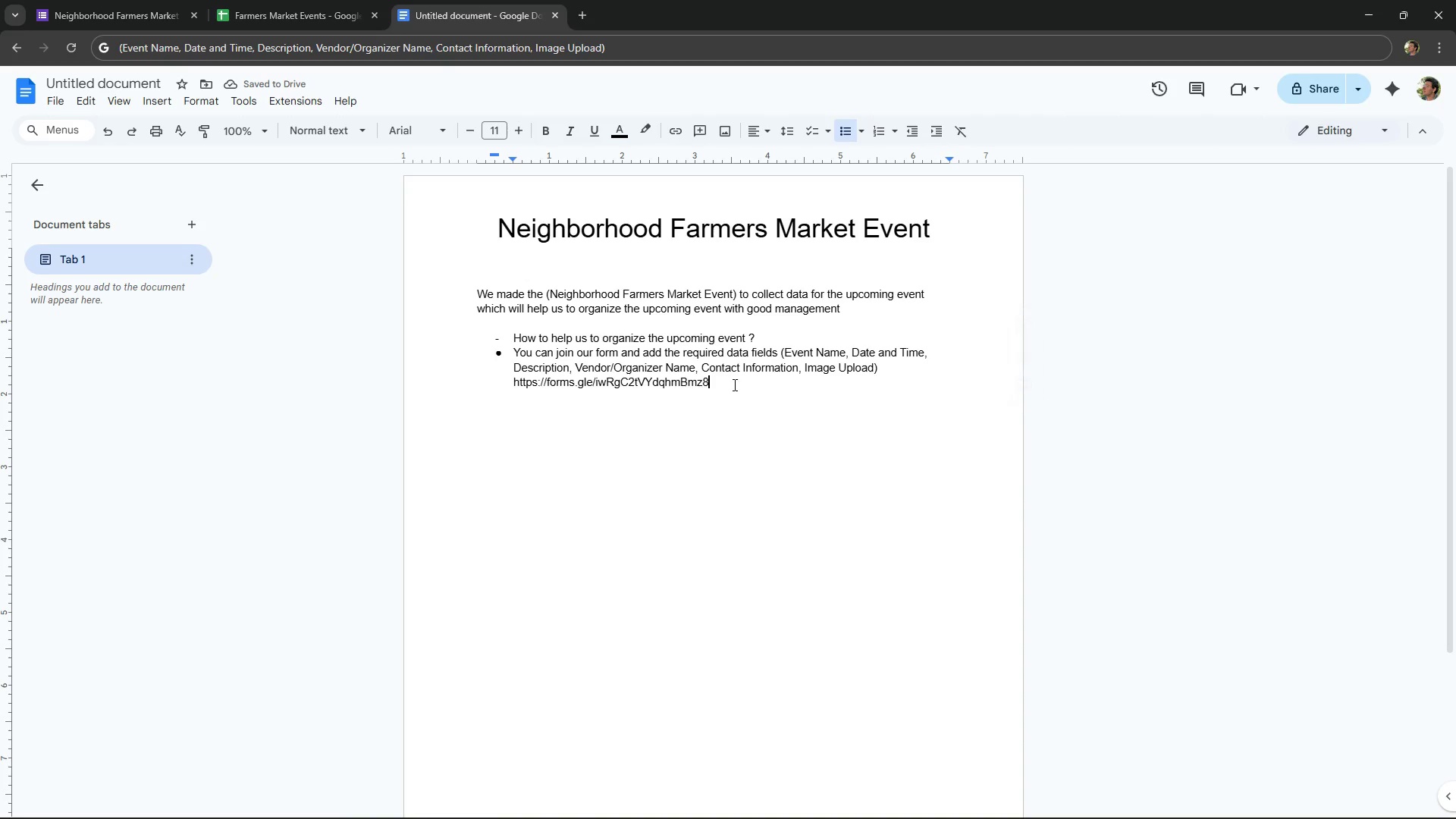 
left_click_drag(start_coordinate=[733, 384], to_coordinate=[464, 391])
 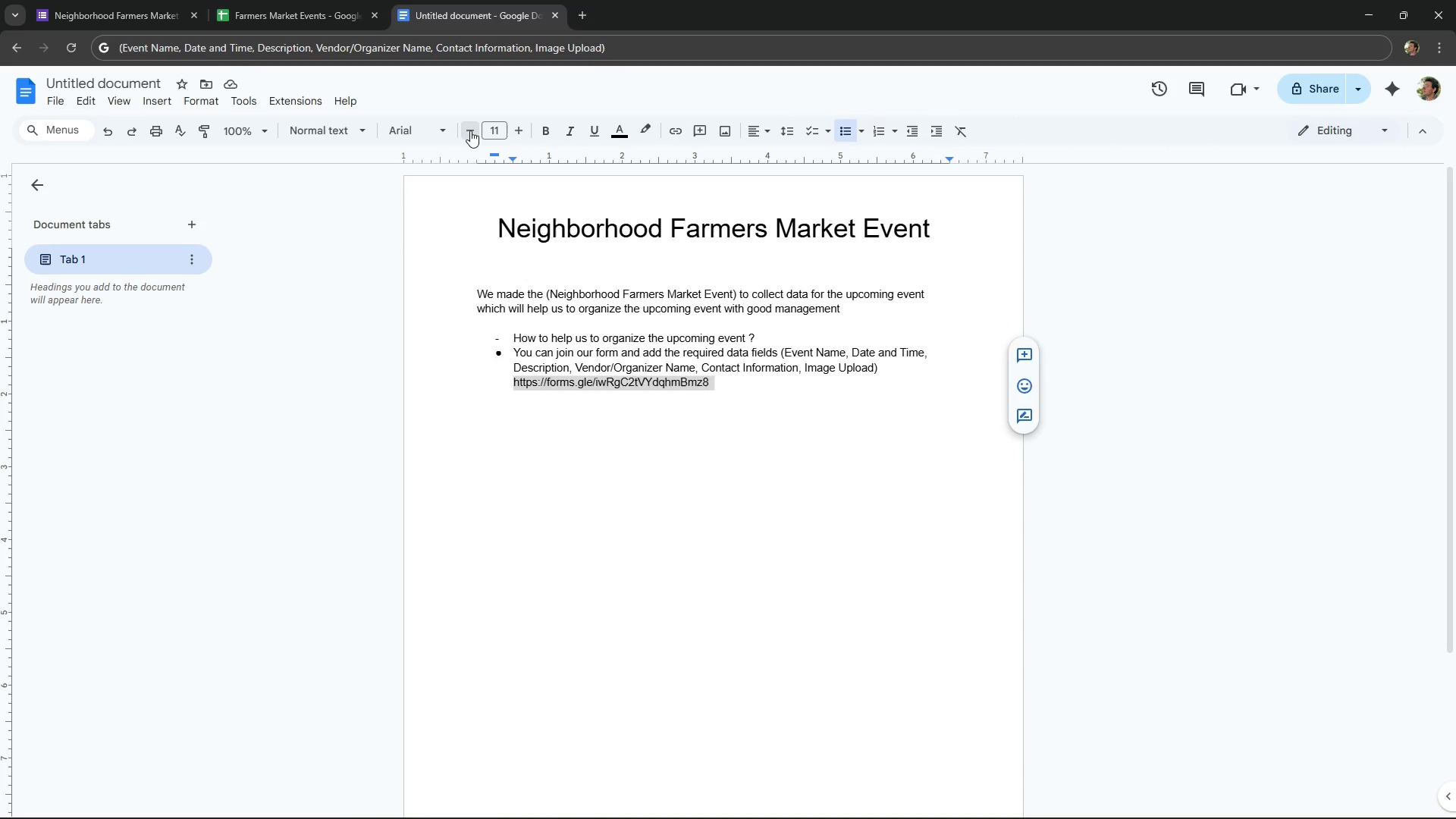 
double_click([470, 130])
 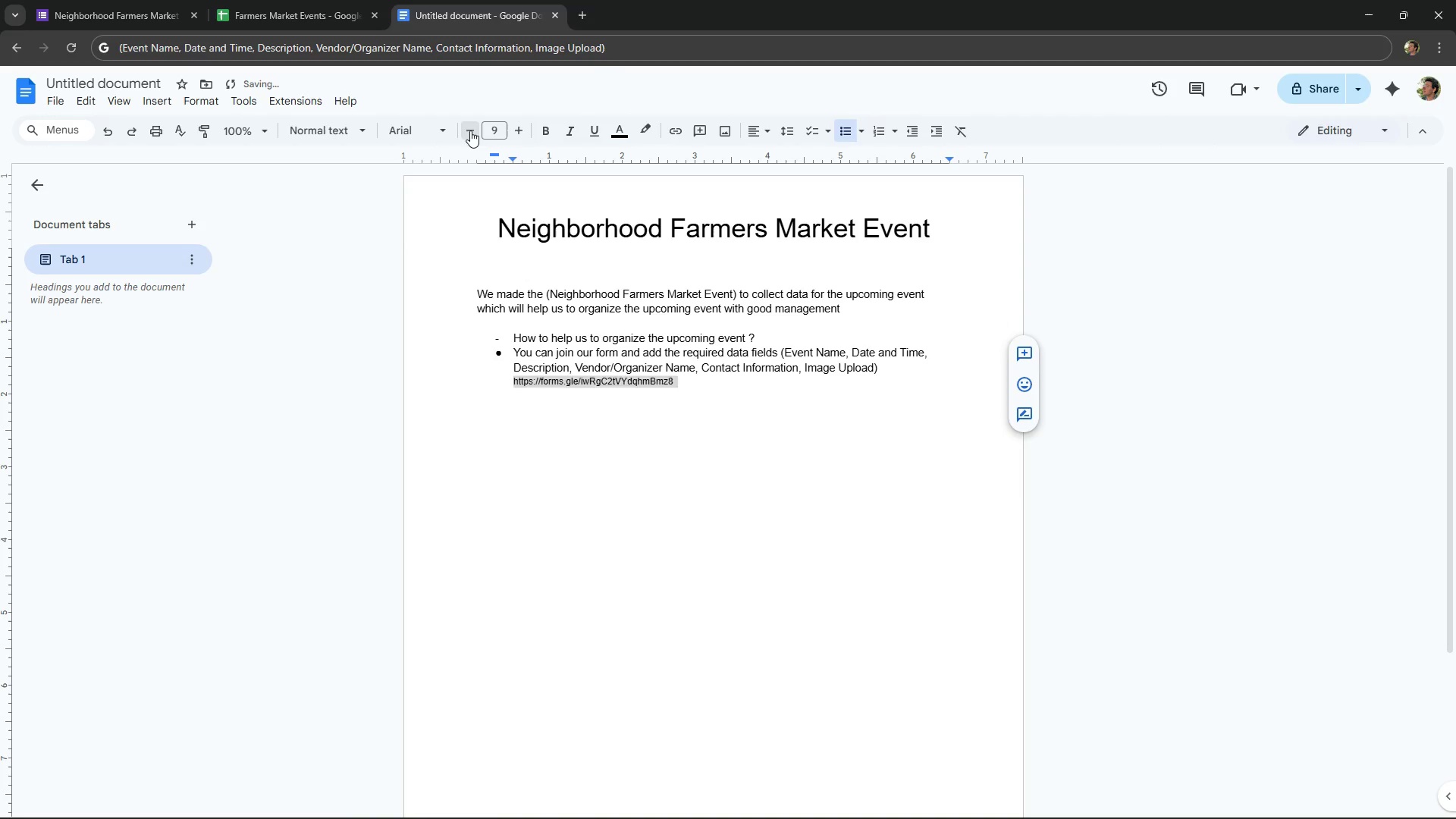 
triple_click([470, 130])
 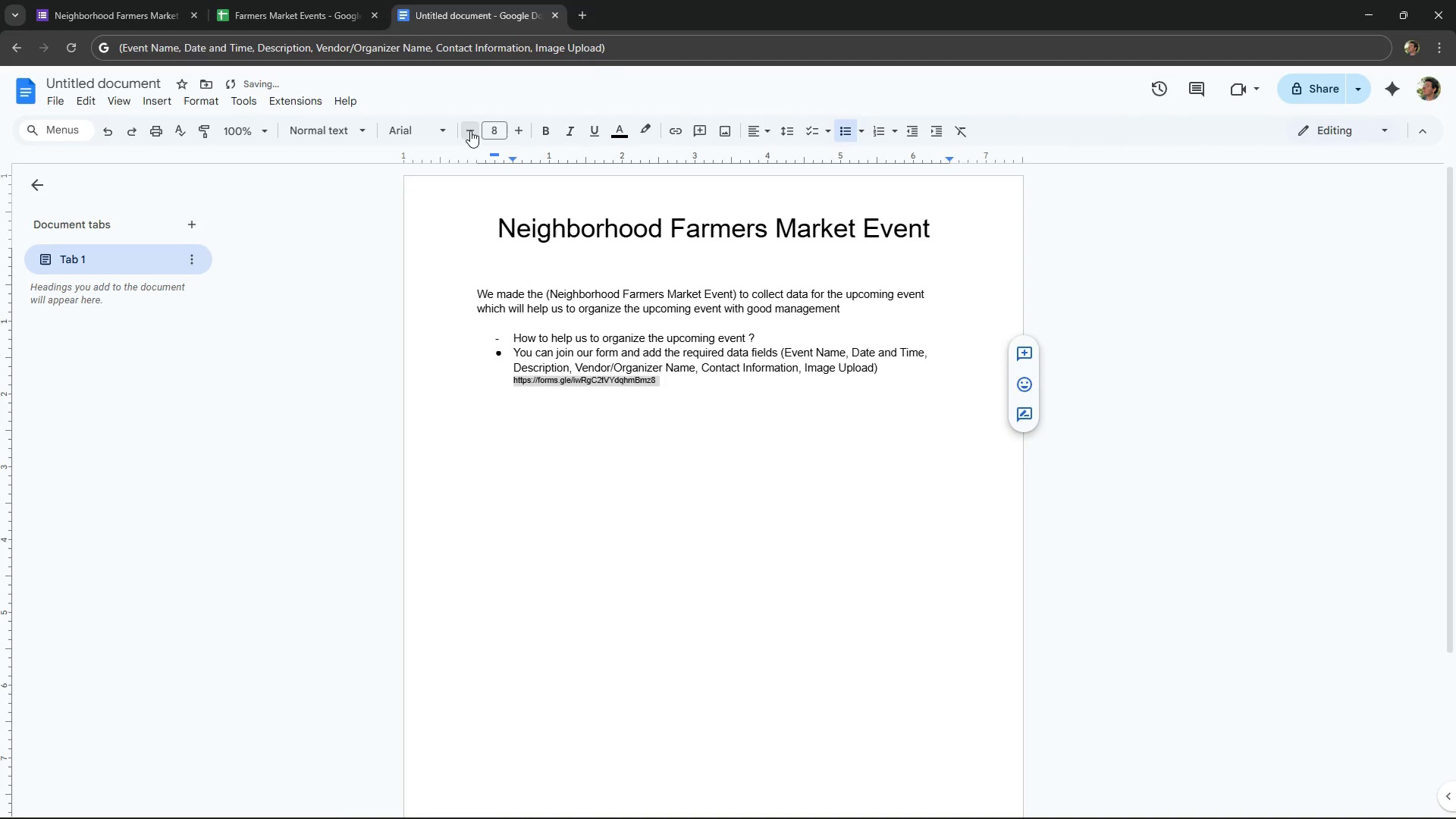 
triple_click([470, 130])
 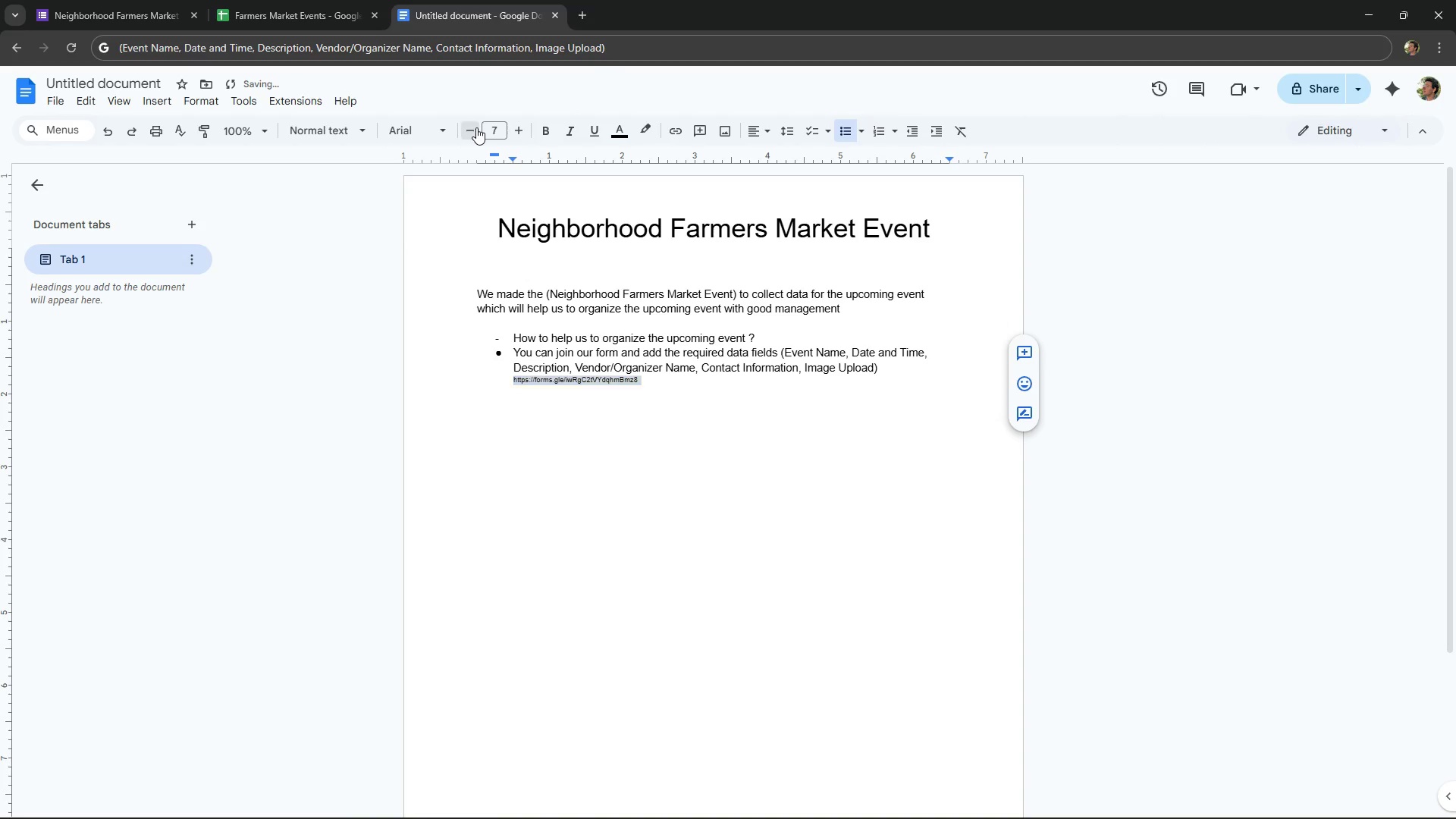 
double_click([476, 127])
 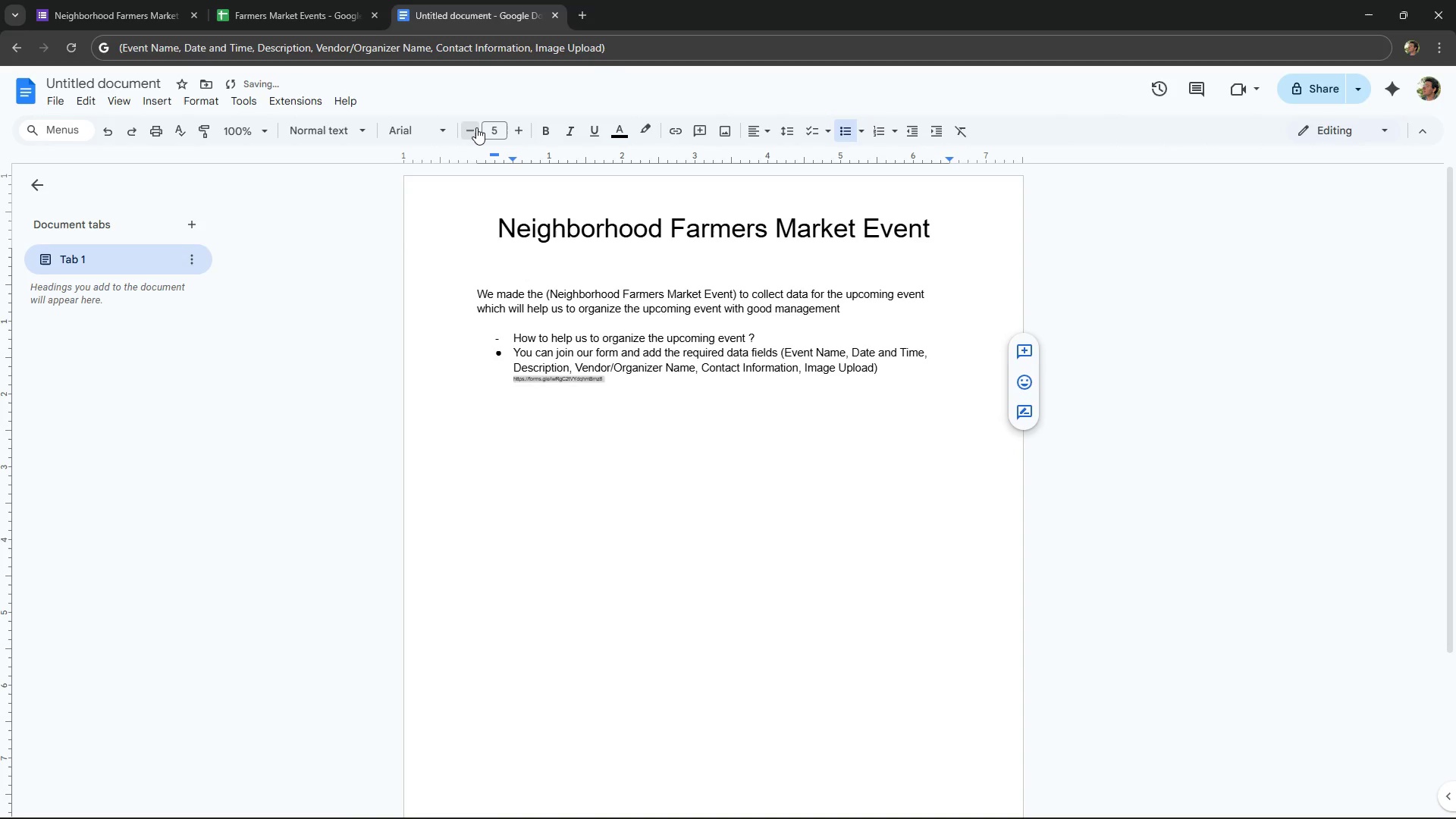 
triple_click([476, 127])
 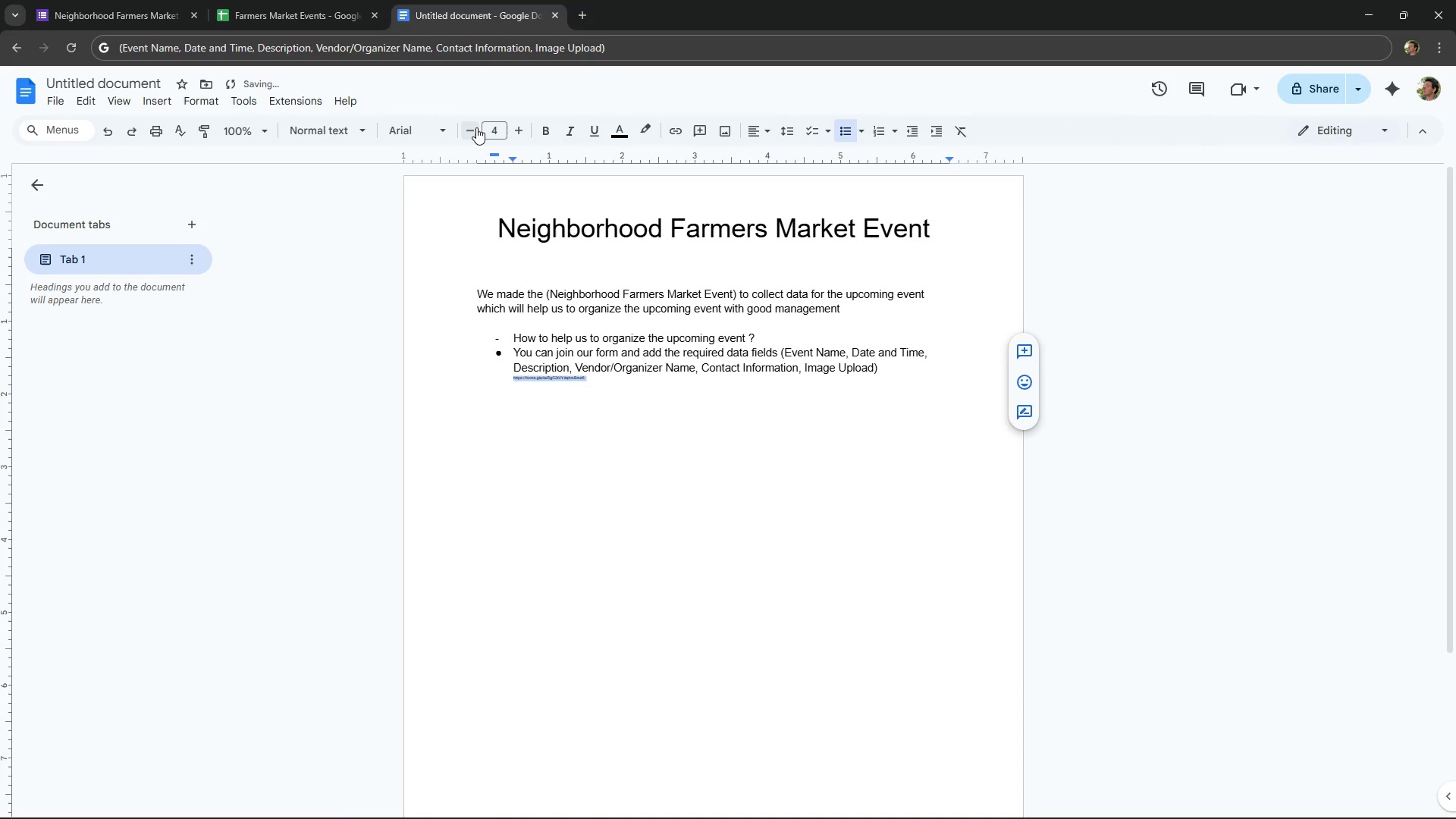 
triple_click([476, 127])
 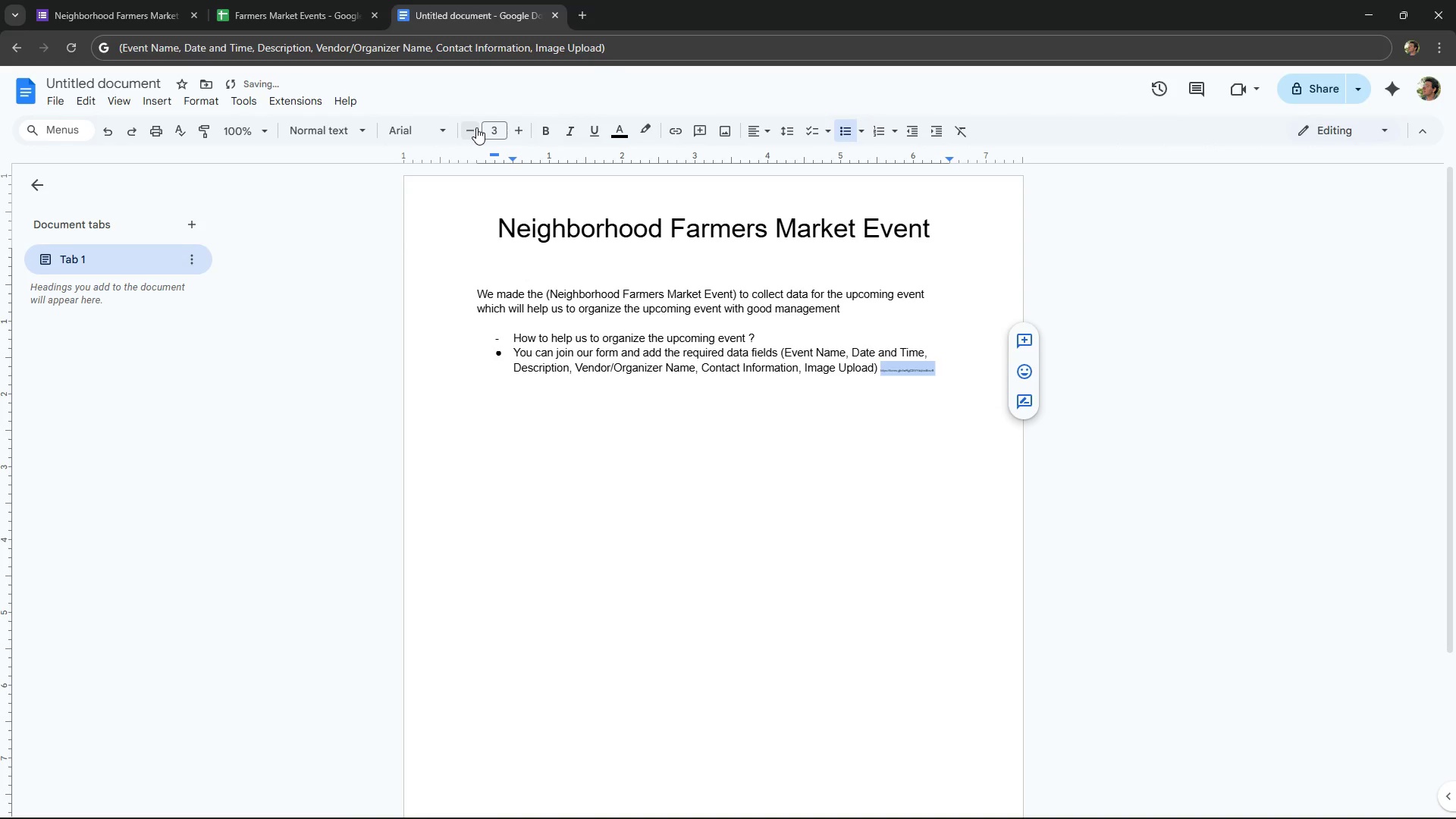 
triple_click([476, 127])
 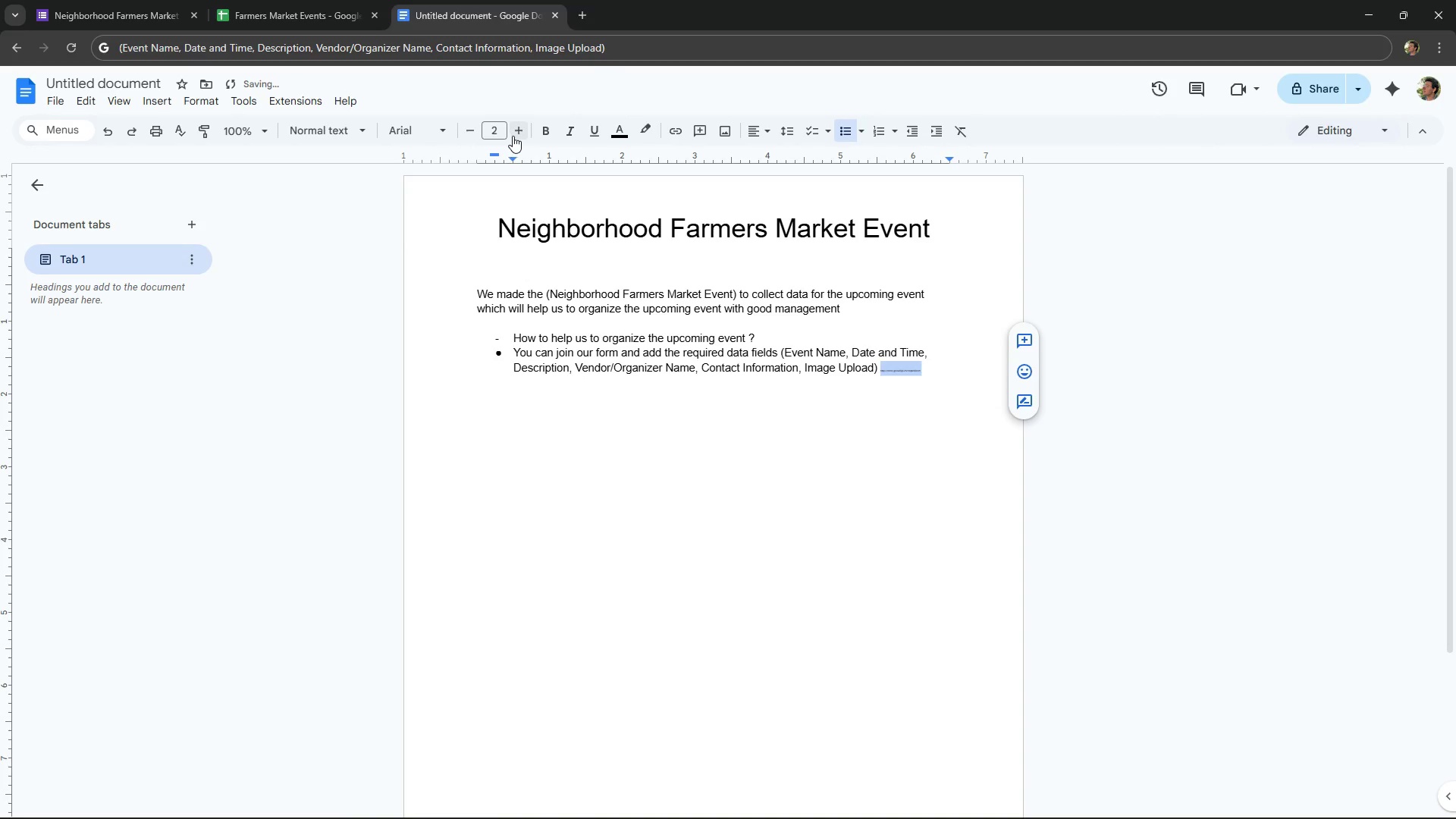 
left_click([514, 136])
 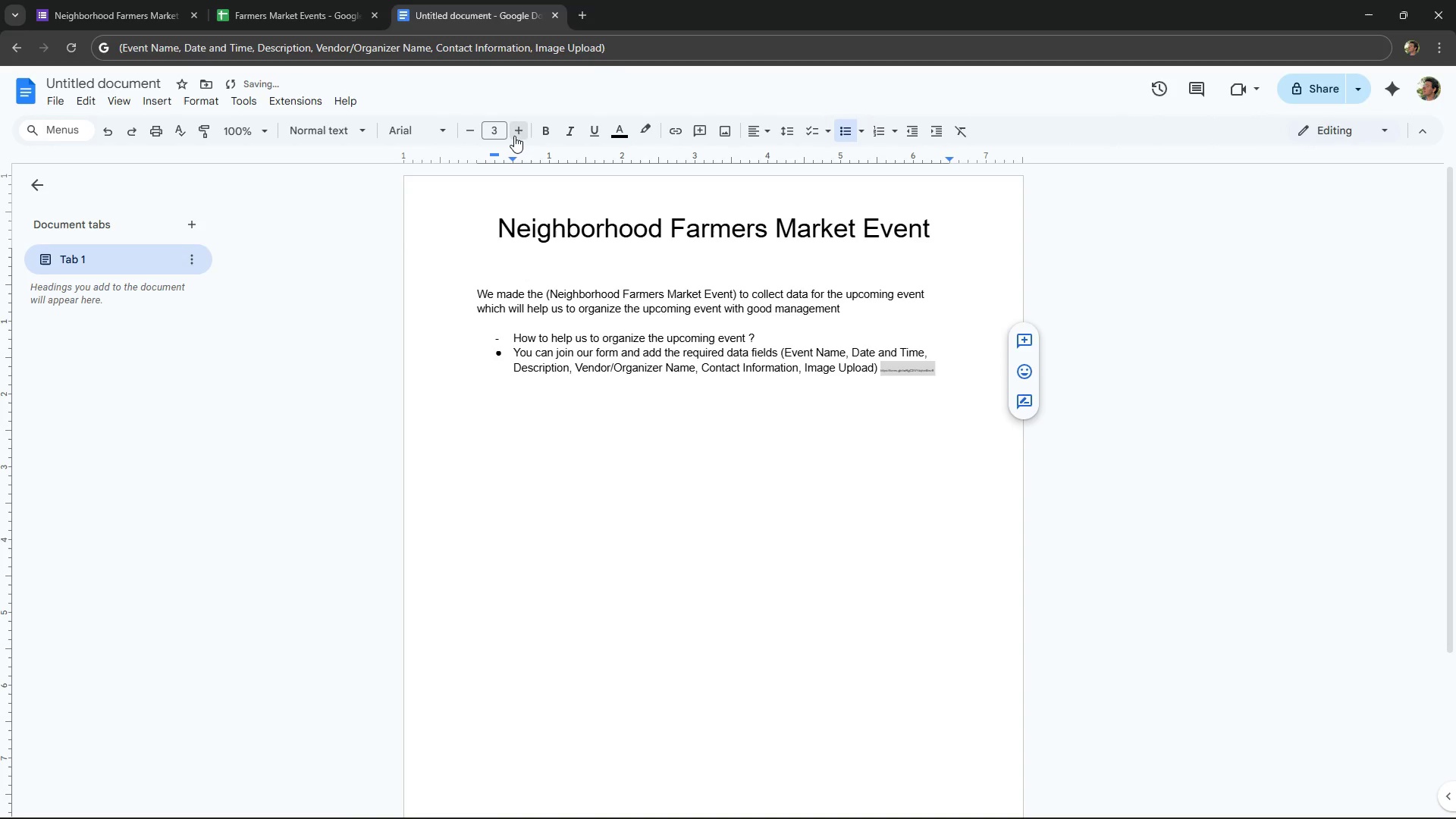 
left_click([514, 136])
 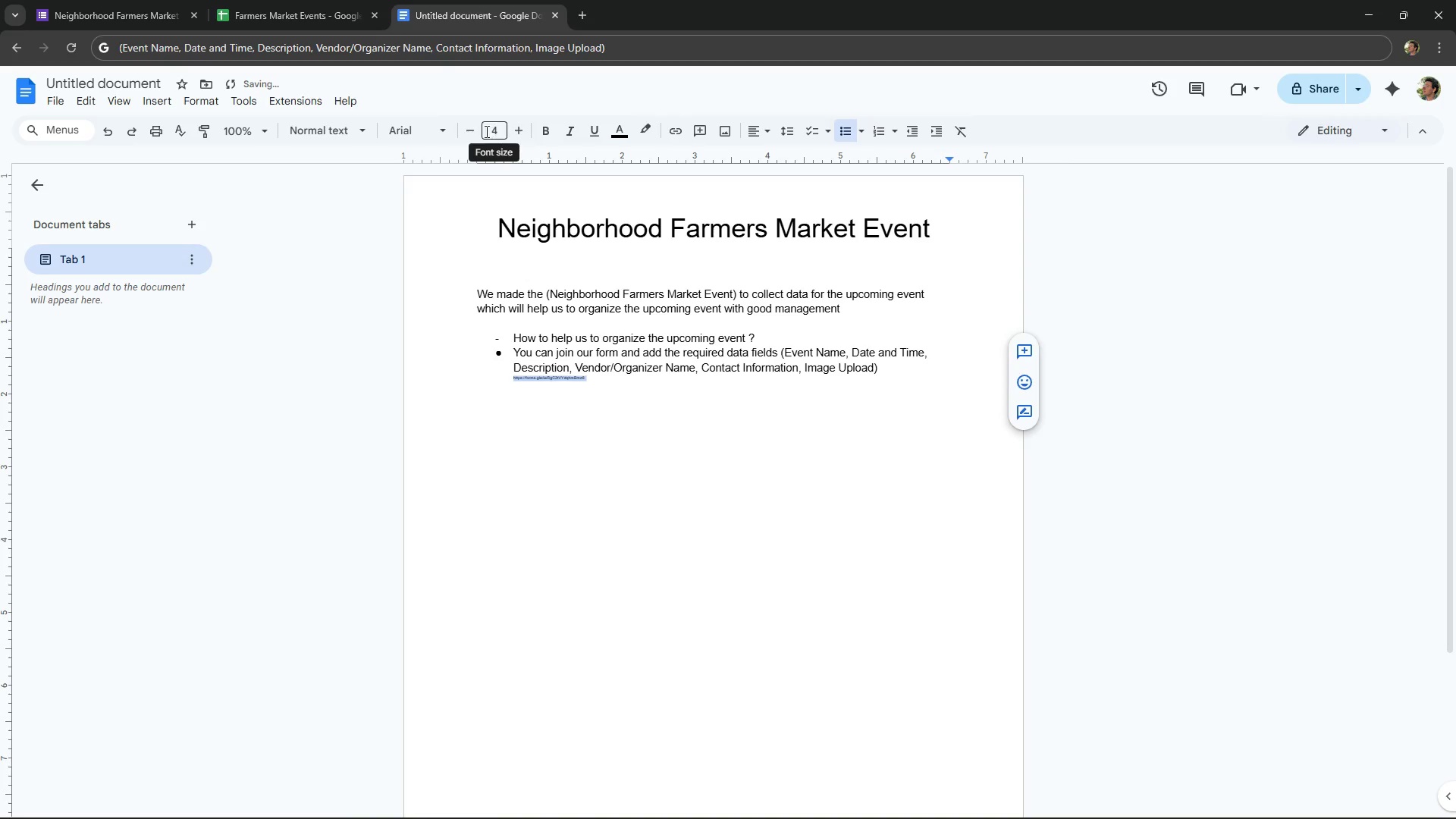 
left_click([481, 130])
 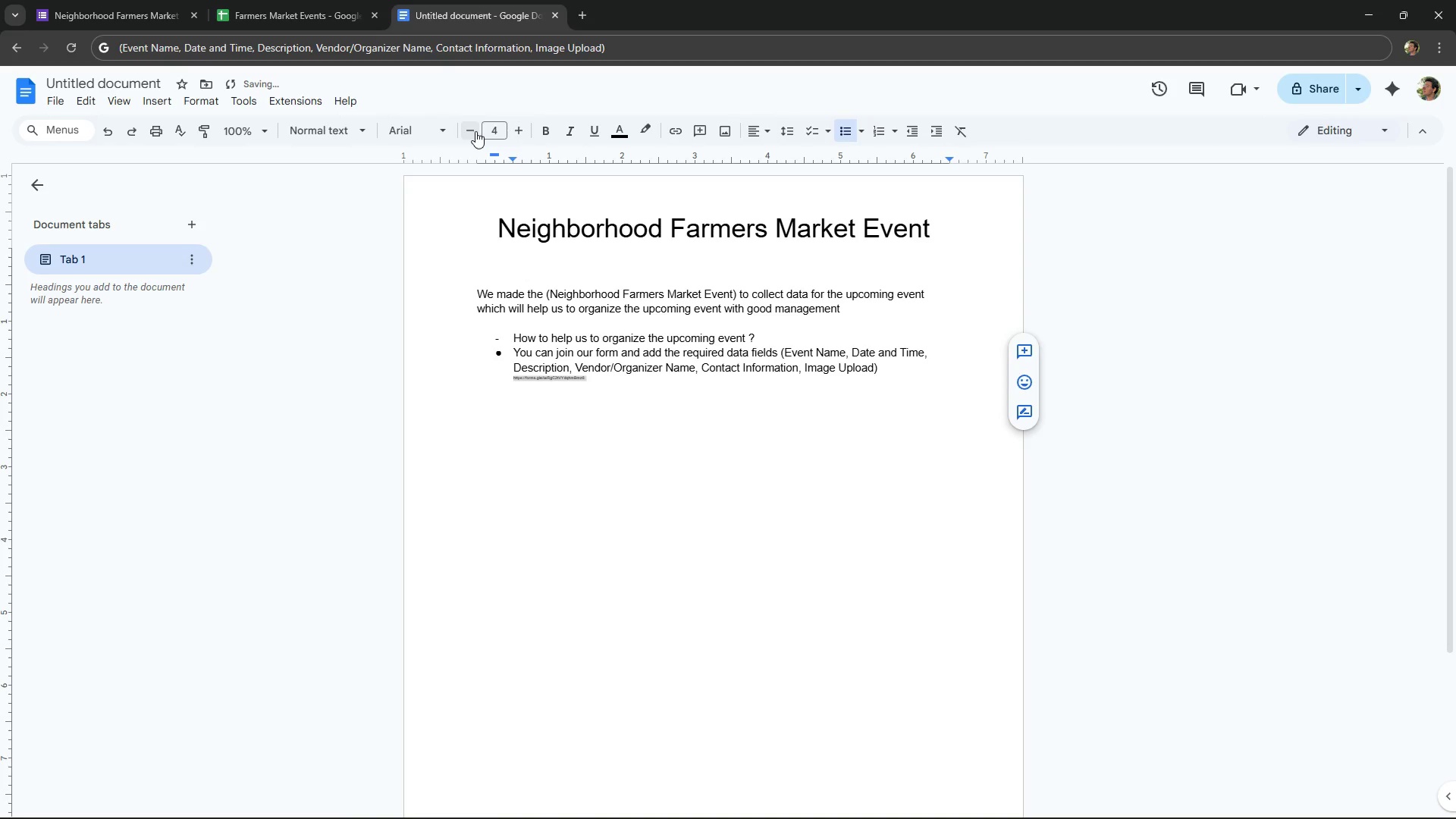 
left_click([475, 131])
 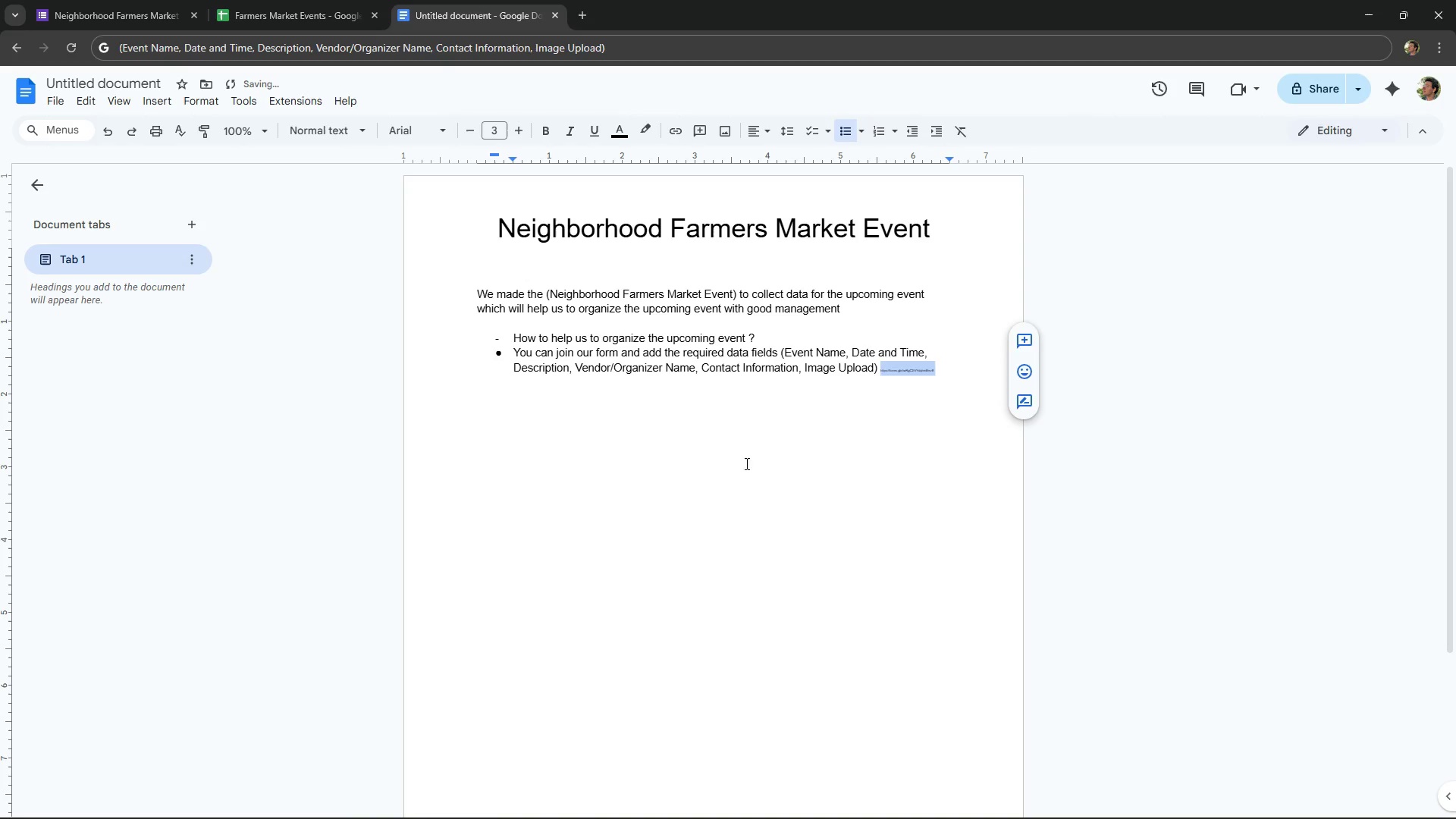 
left_click([755, 494])
 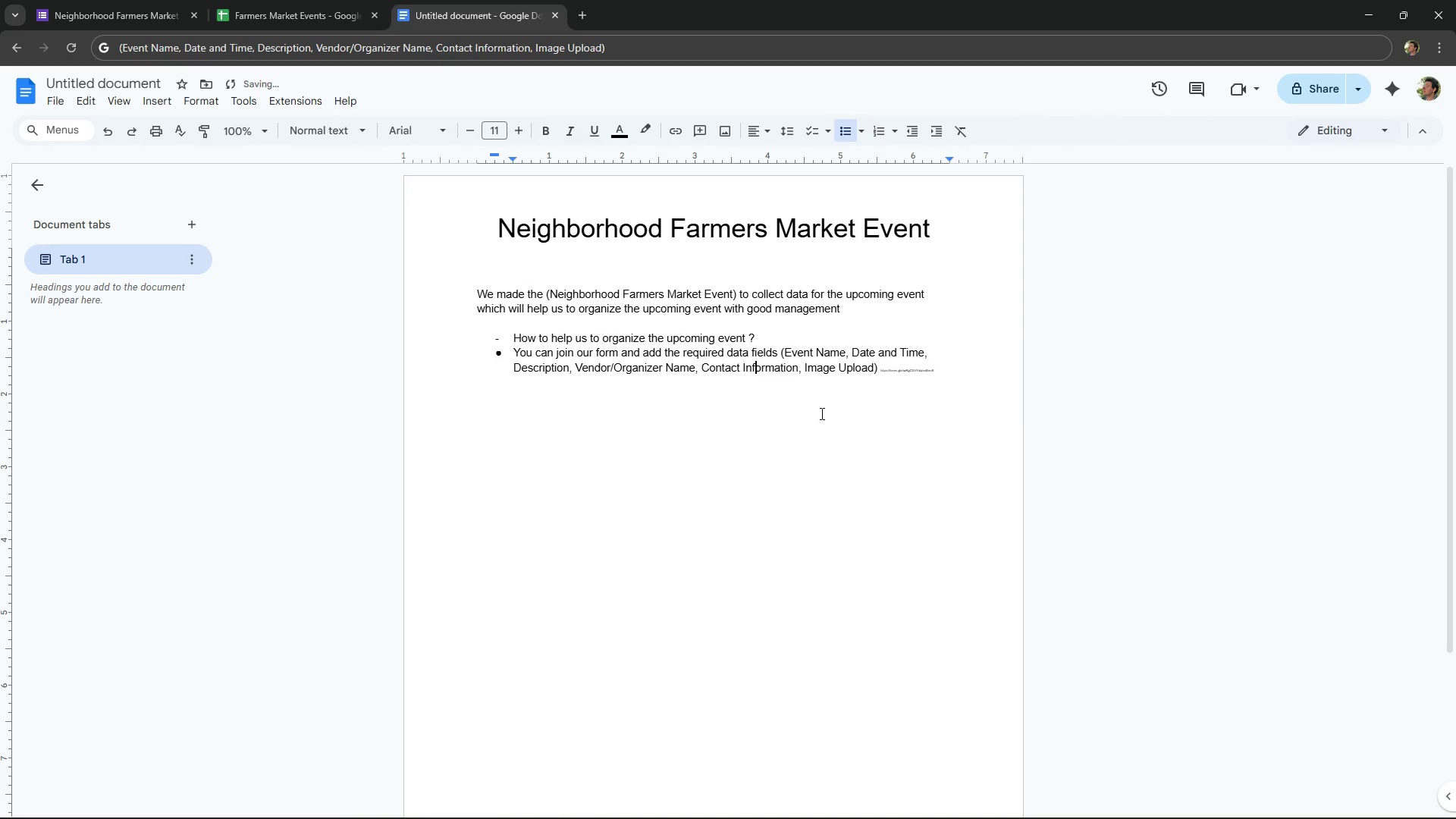 
scroll: coordinate [821, 413], scroll_direction: up, amount: 1.0
 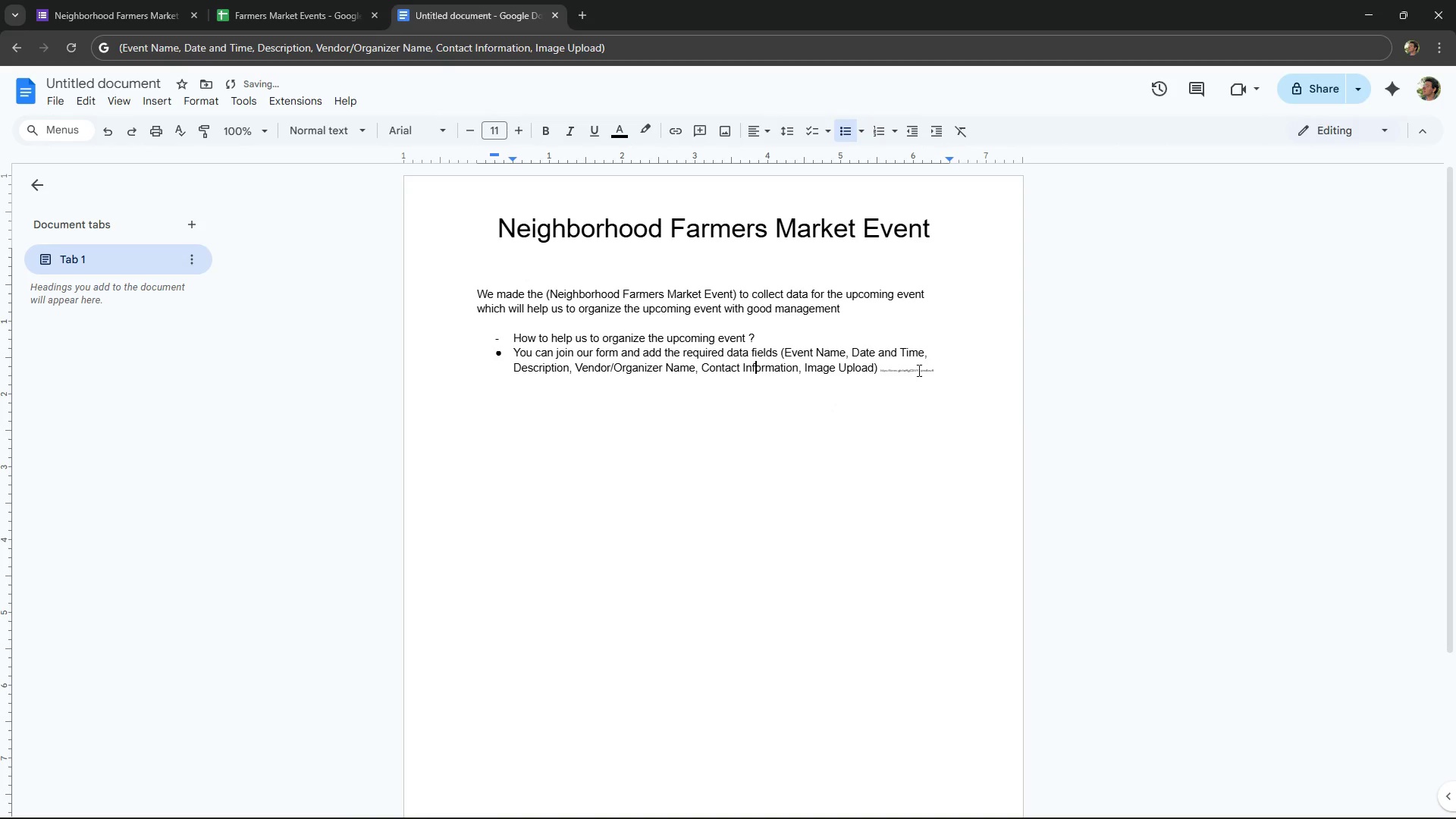 
hold_key(key=ControlLeft, duration=0.97)
scroll: coordinate [908, 370], scroll_direction: up, amount: 6.0
 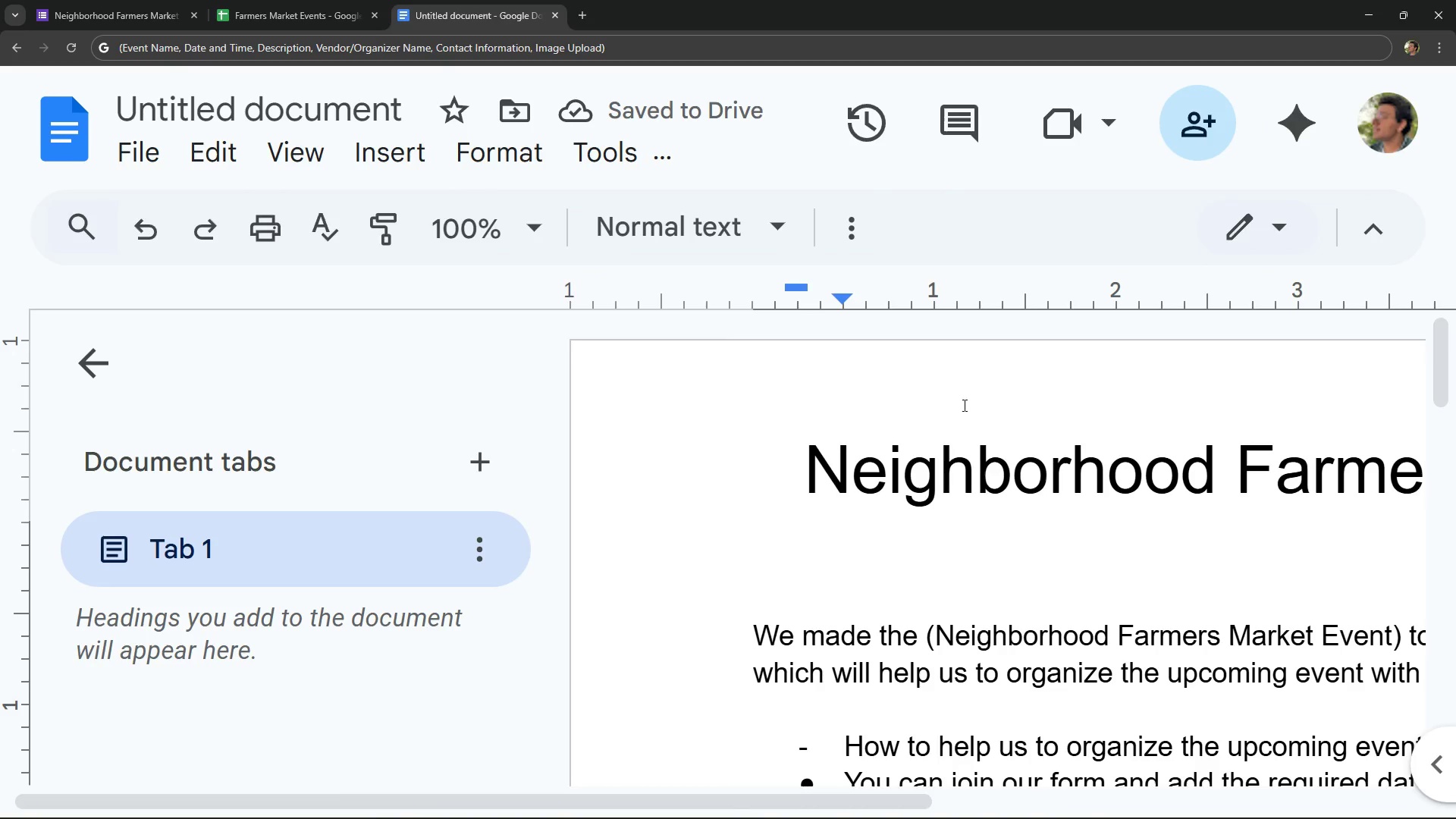 
scroll: coordinate [975, 414], scroll_direction: down, amount: 4.0
 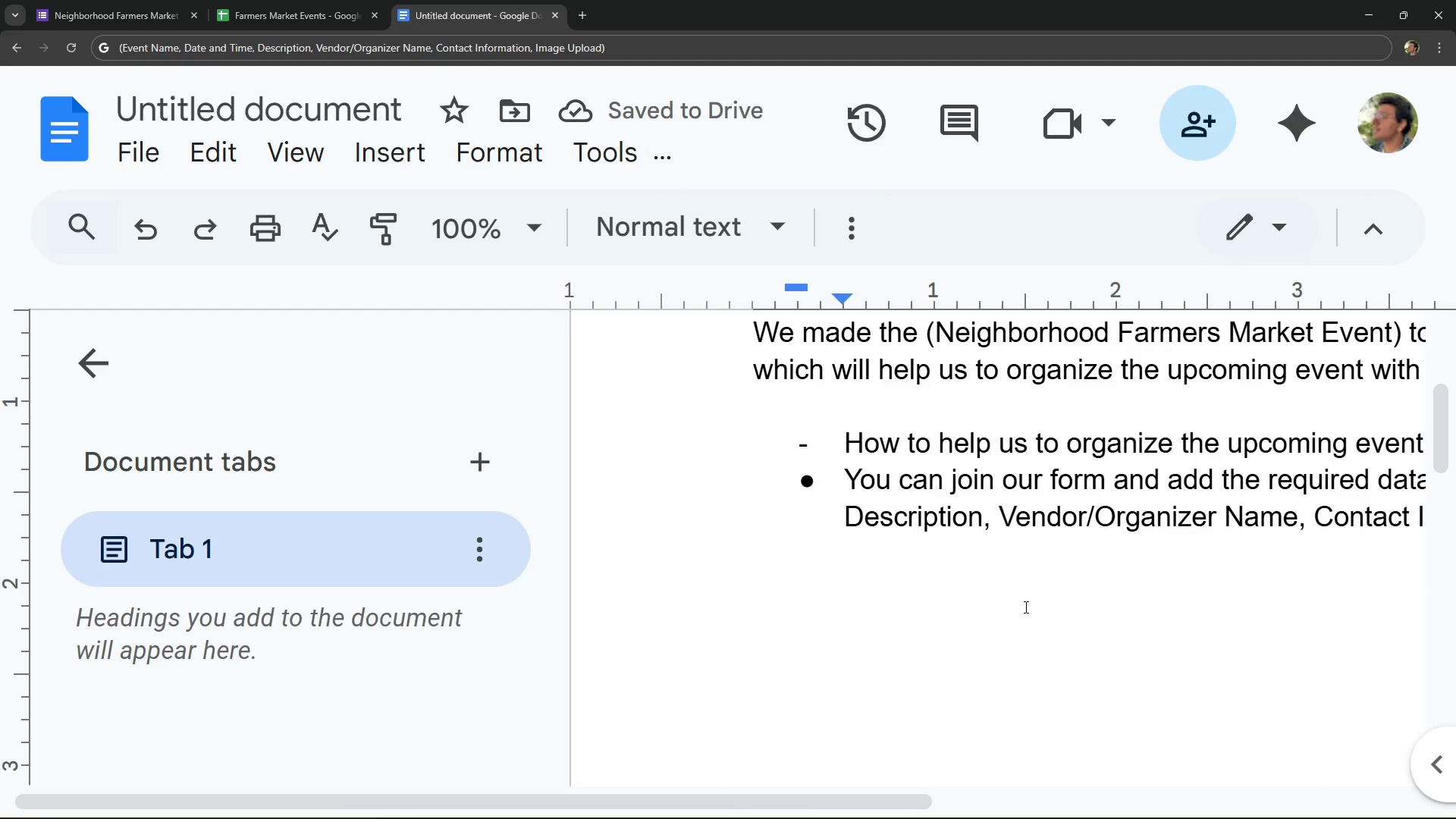 
hold_key(key=AltLeft, duration=0.88)
scroll: coordinate [1025, 607], scroll_direction: none, amount: 0.0
 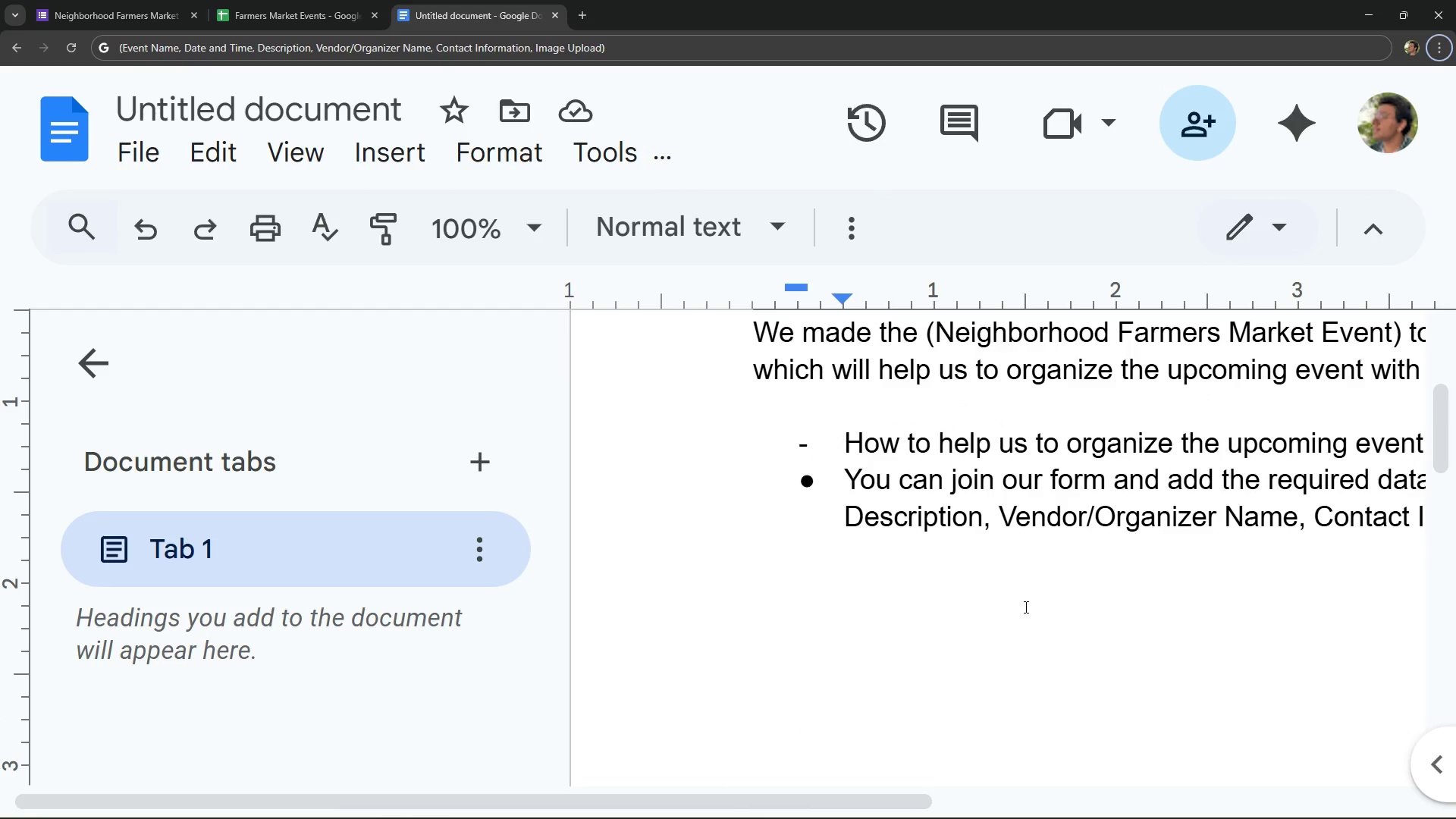 
hold_key(key=ControlLeft, duration=1.52)
scroll: coordinate [1017, 586], scroll_direction: down, amount: 2.0
 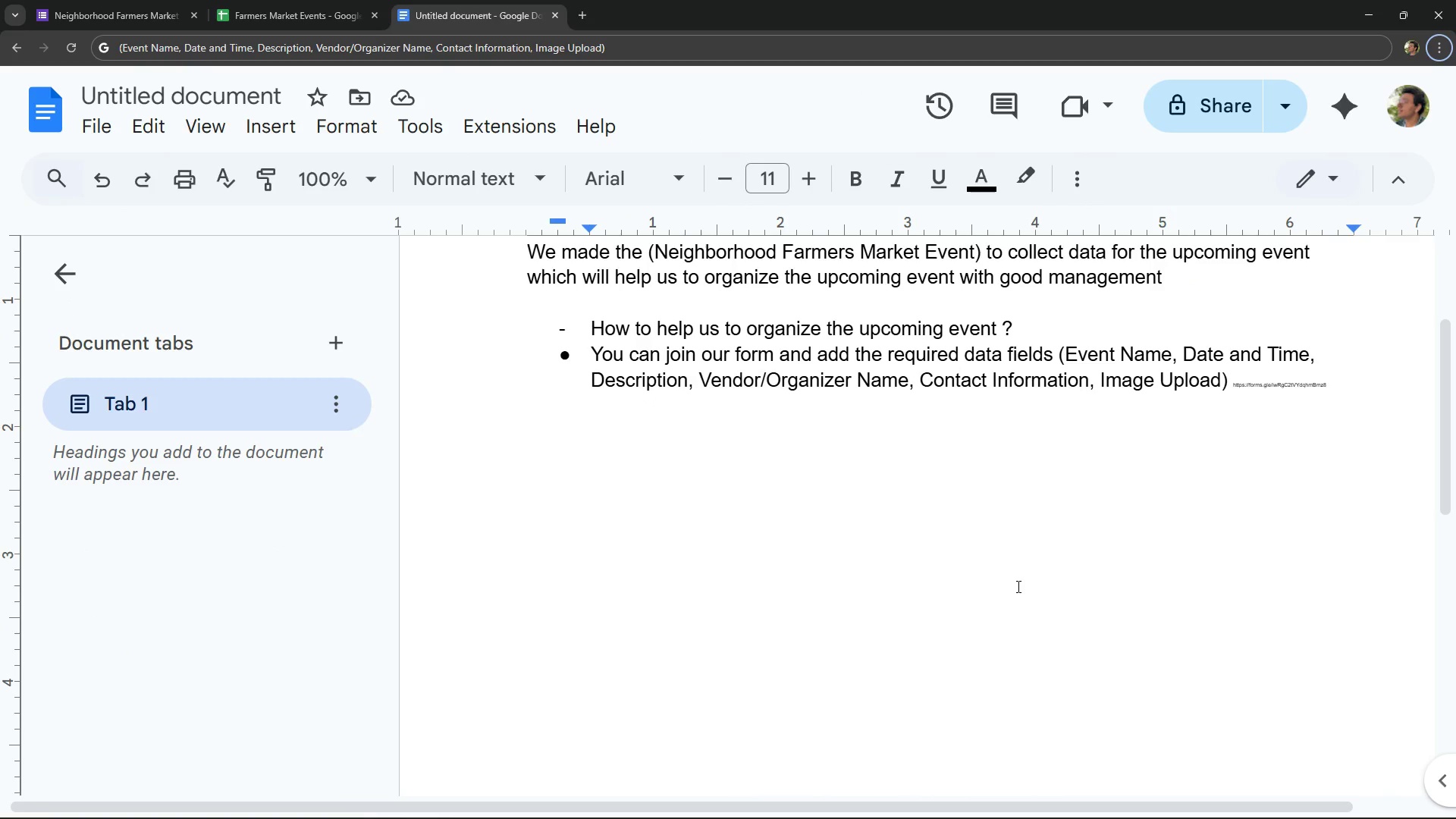 
hold_key(key=ControlLeft, duration=1.52)
scroll: coordinate [1017, 586], scroll_direction: down, amount: 4.0
 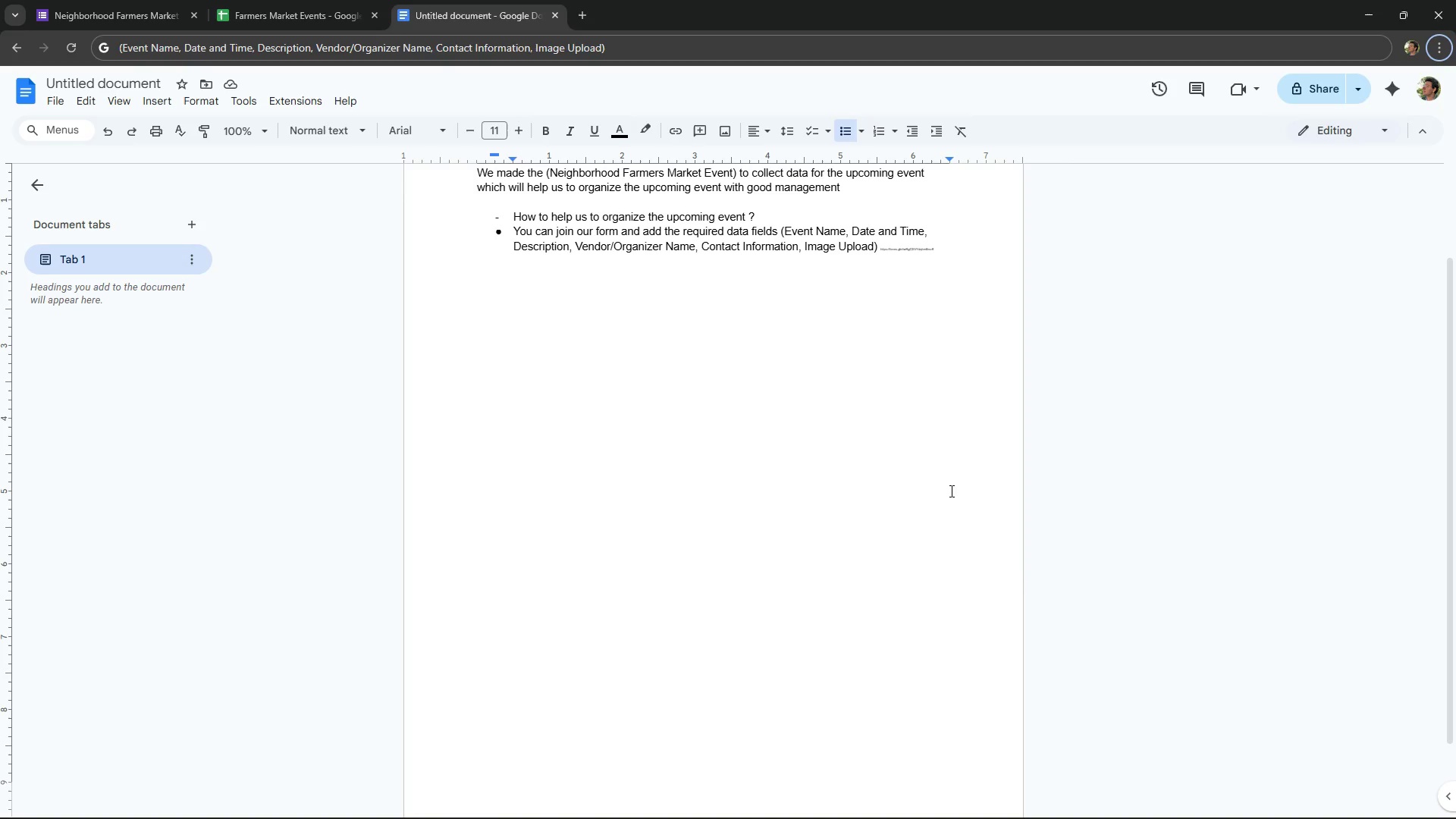 
hold_key(key=ControlLeft, duration=0.91)
 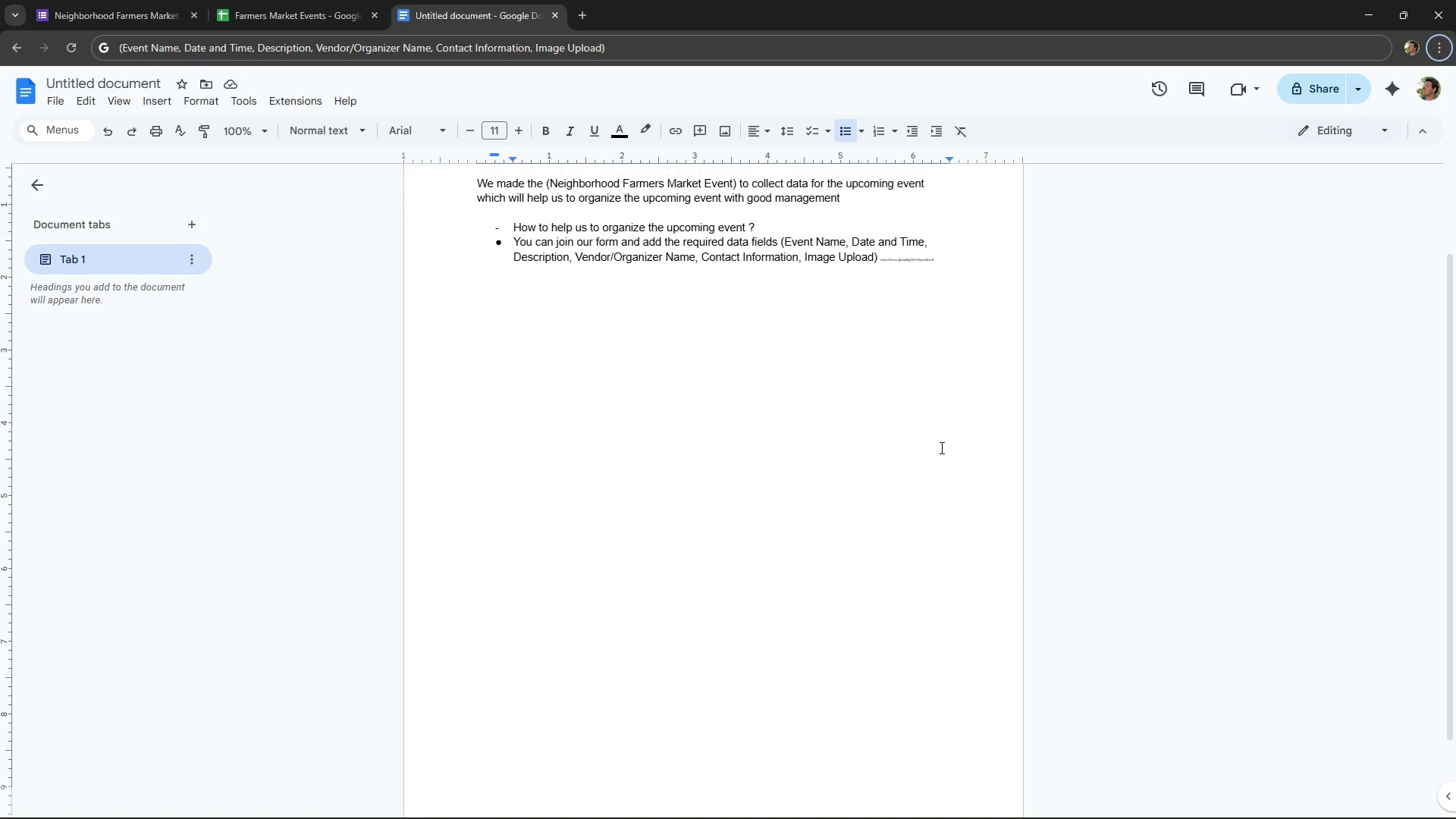 
scroll: coordinate [940, 447], scroll_direction: up, amount: 5.0
 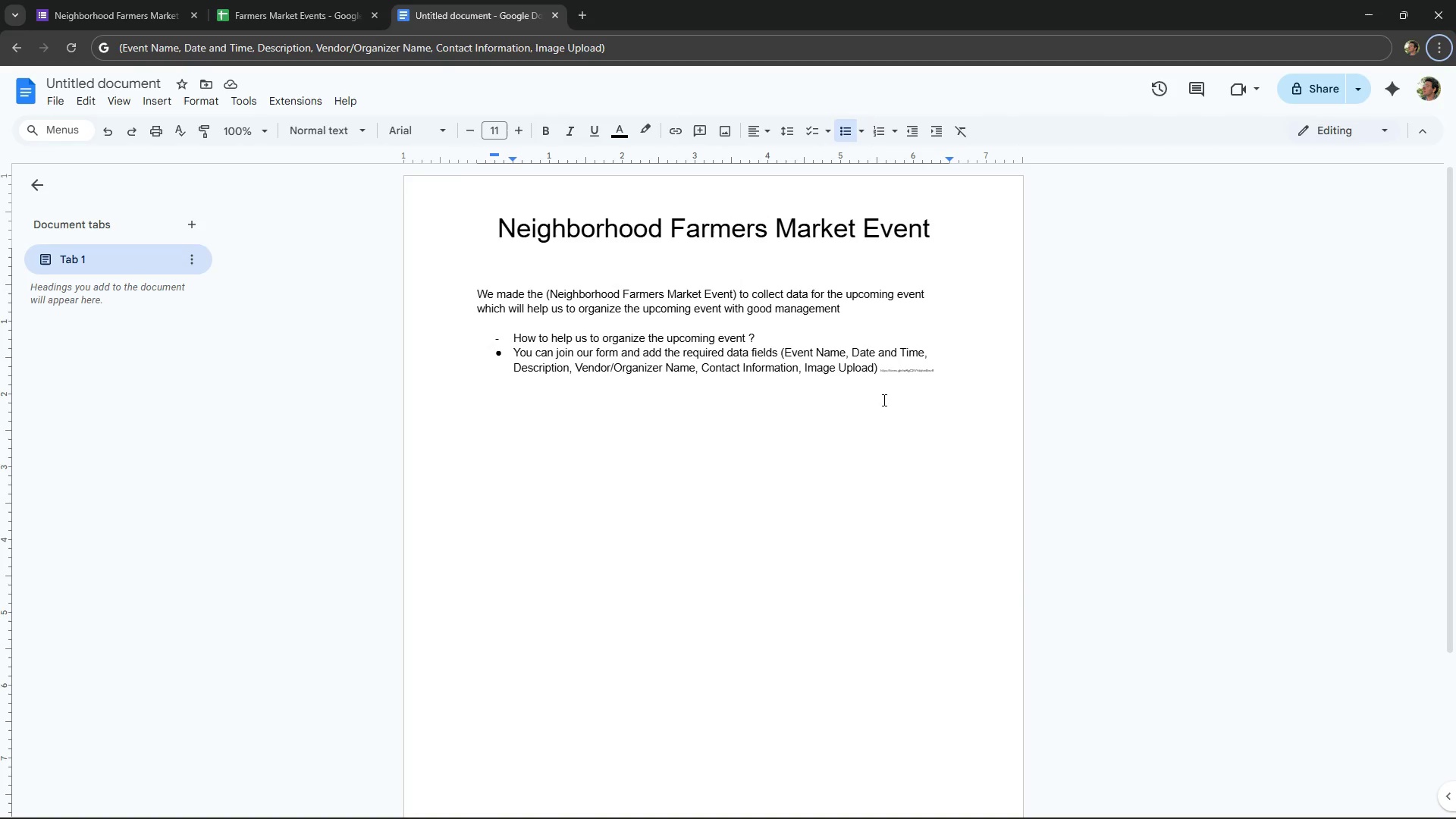 
hold_key(key=ControlLeft, duration=0.76)
scroll: coordinate [839, 369], scroll_direction: up, amount: 1.0
 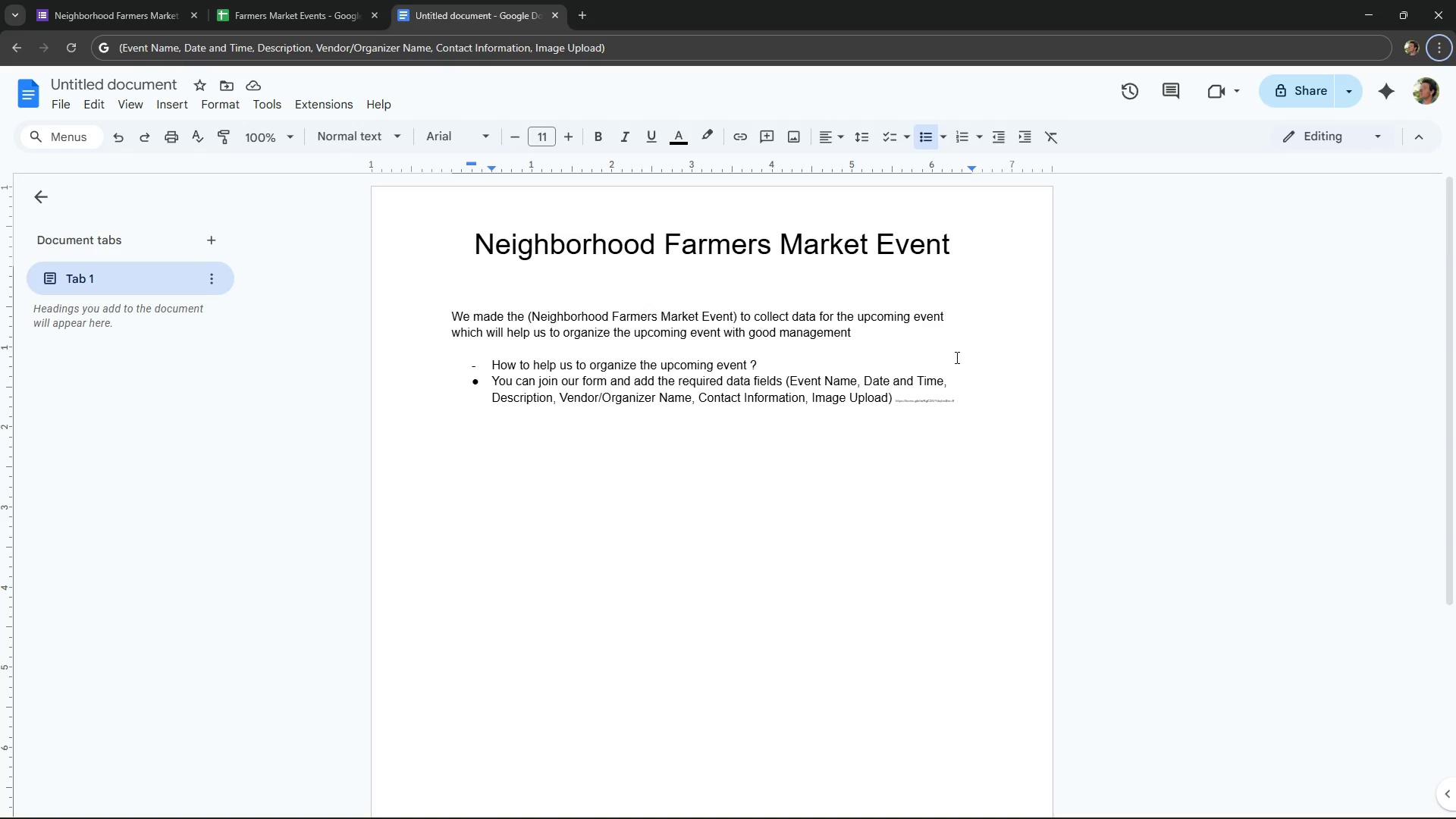 
left_click_drag(start_coordinate=[967, 405], to_coordinate=[892, 409])
 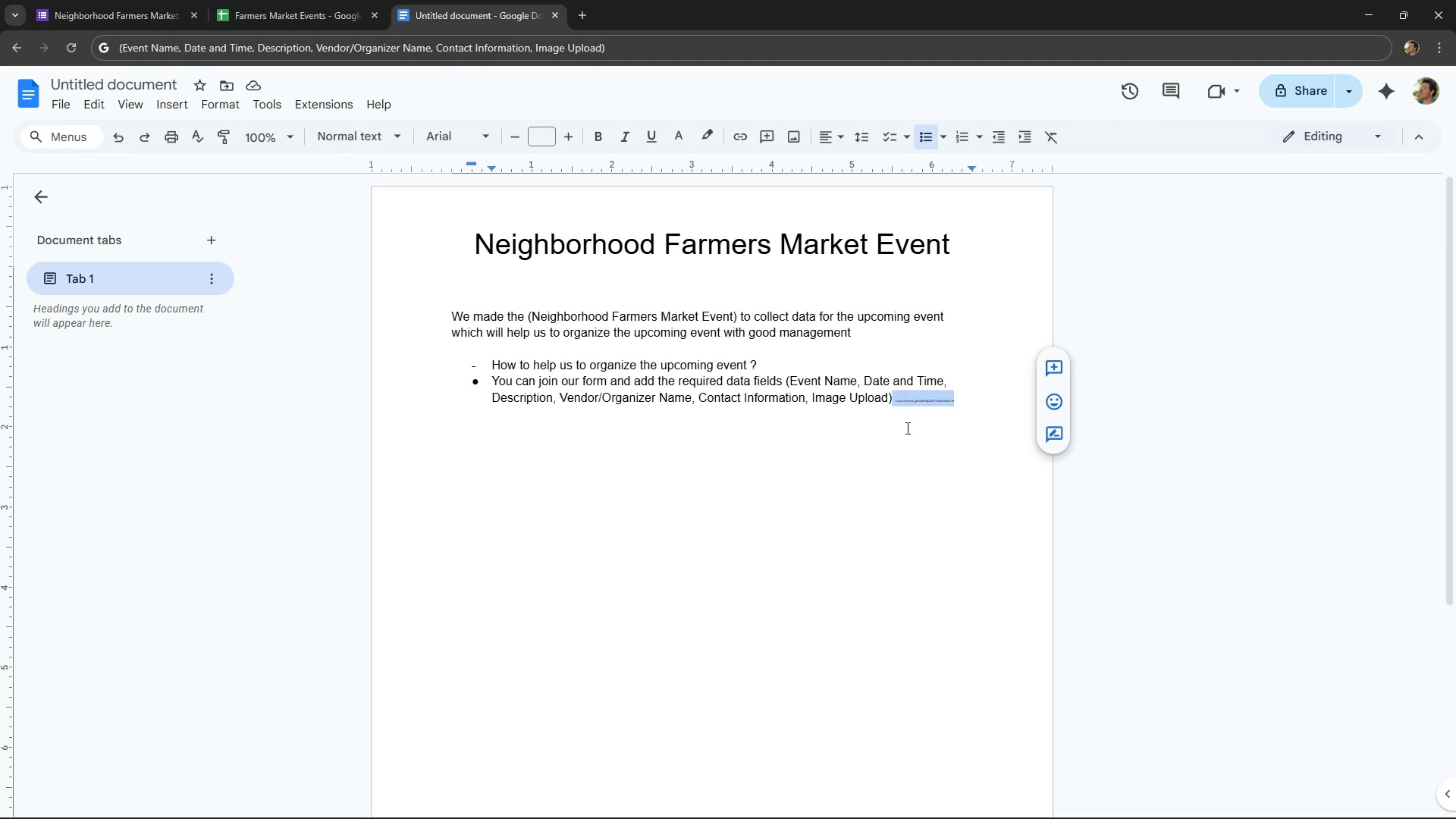 
key(Backspace)
 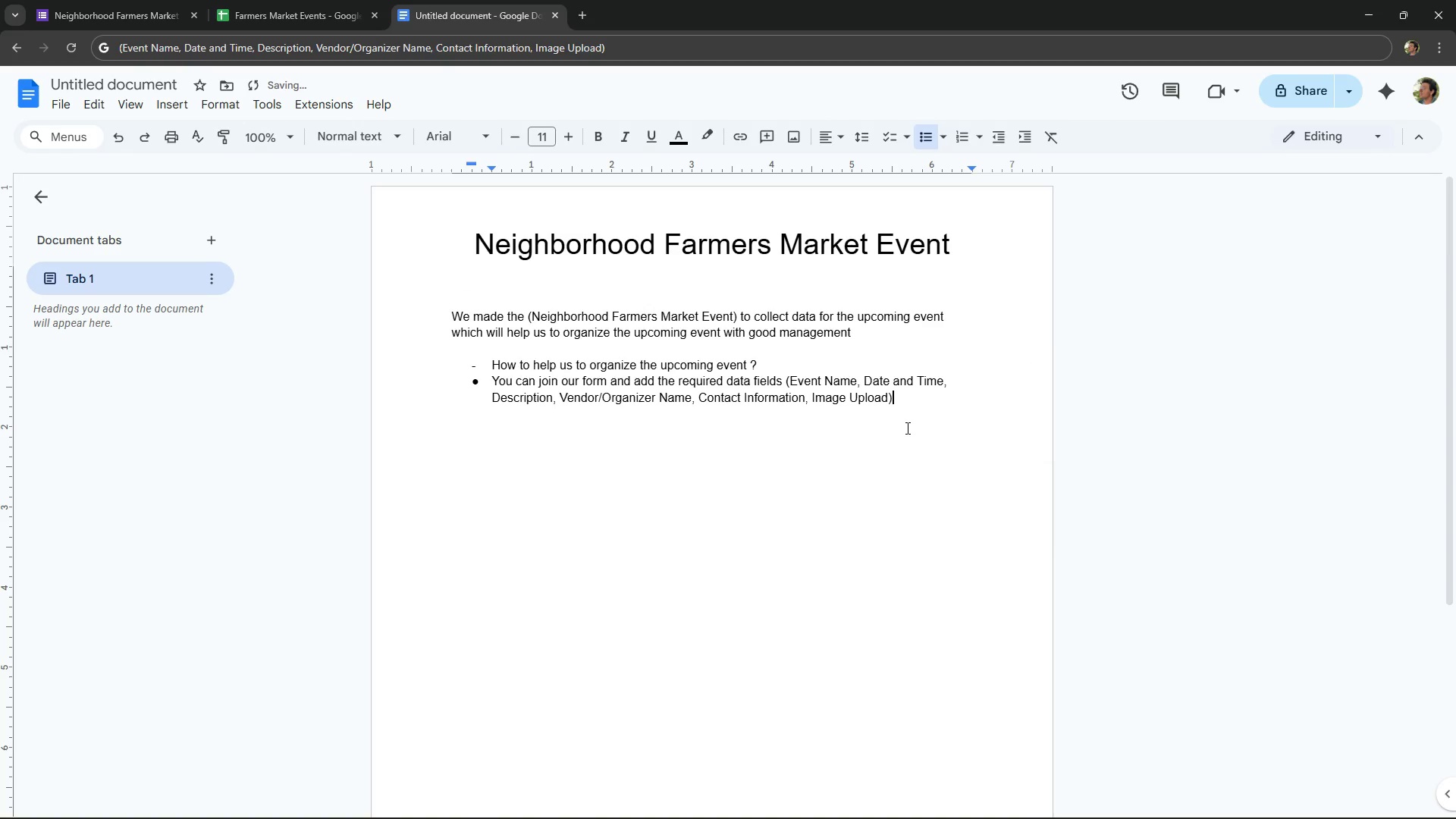 
key(Alt+AltLeft)
 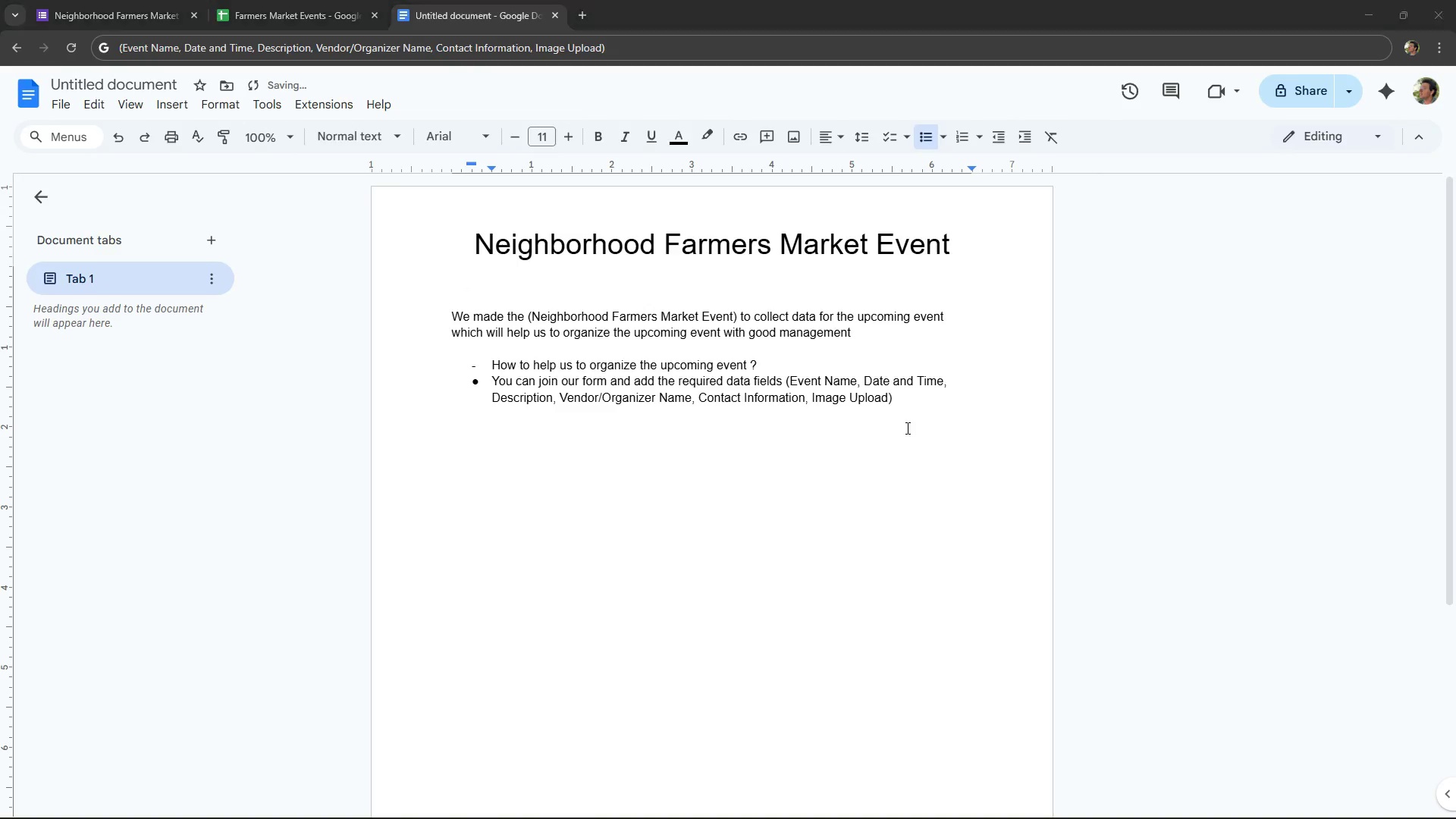 
key(Alt+Tab)